 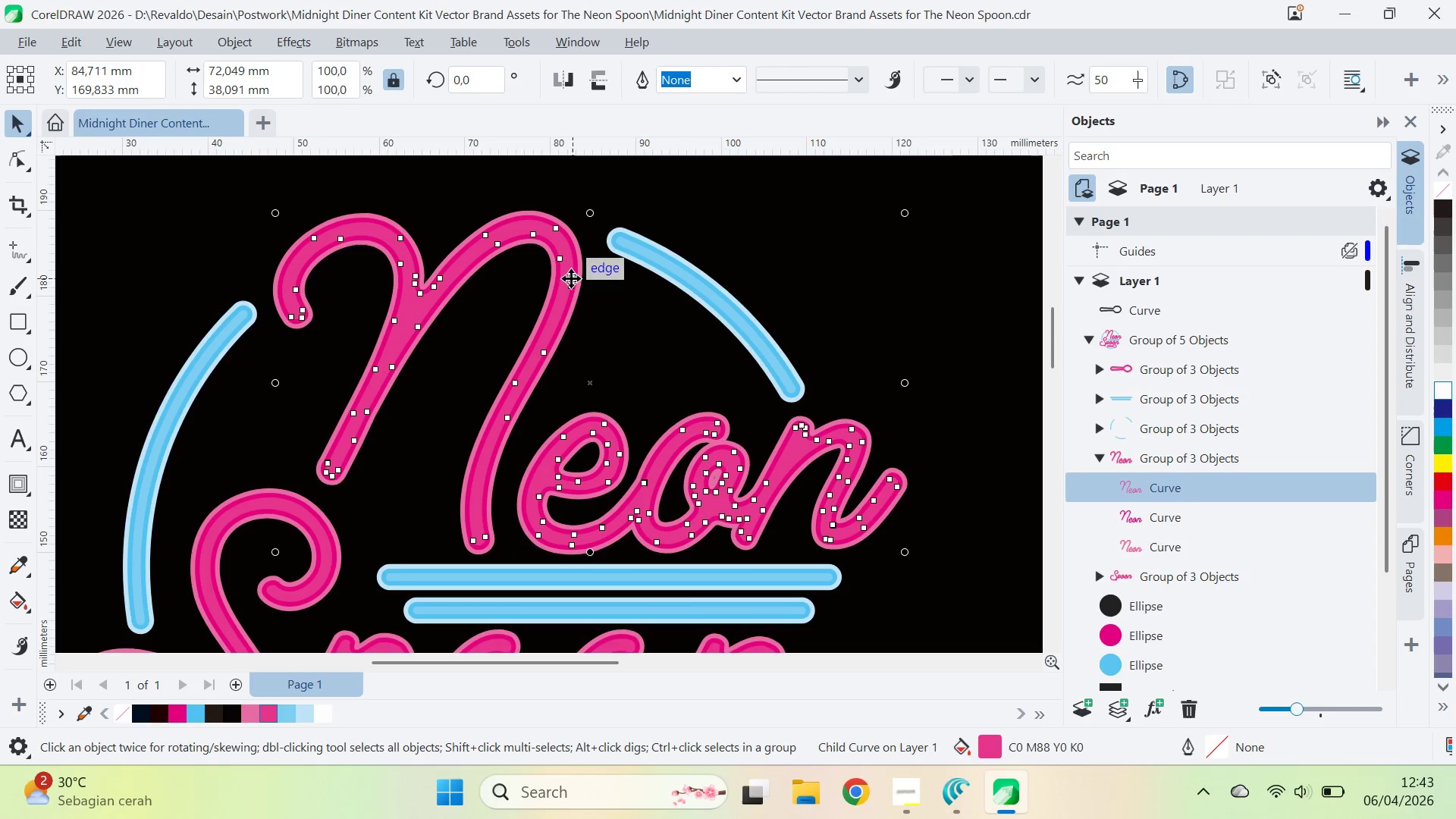 
hold_key(key=ControlLeft, duration=0.47)
 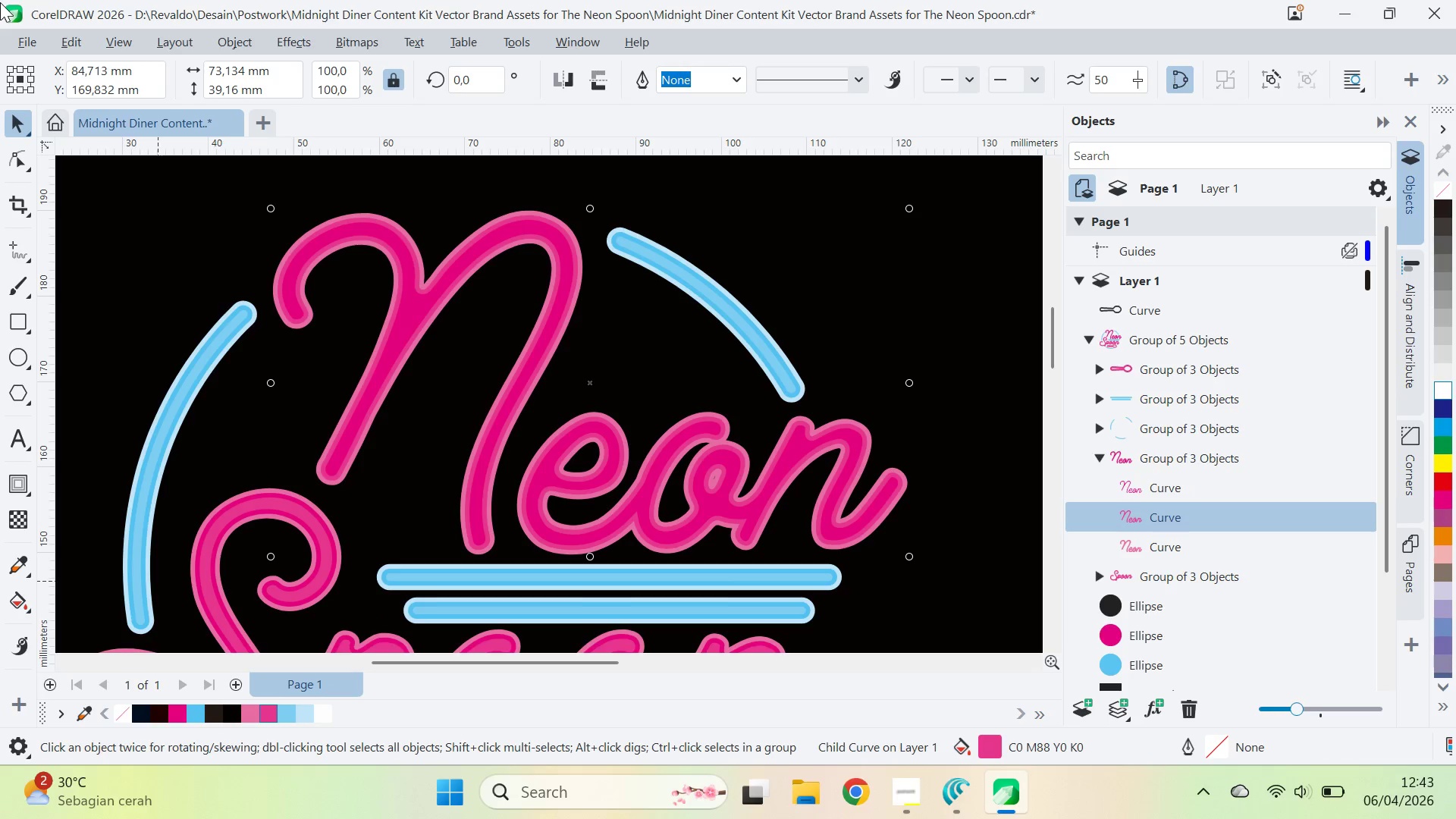 
wait(14.9)
 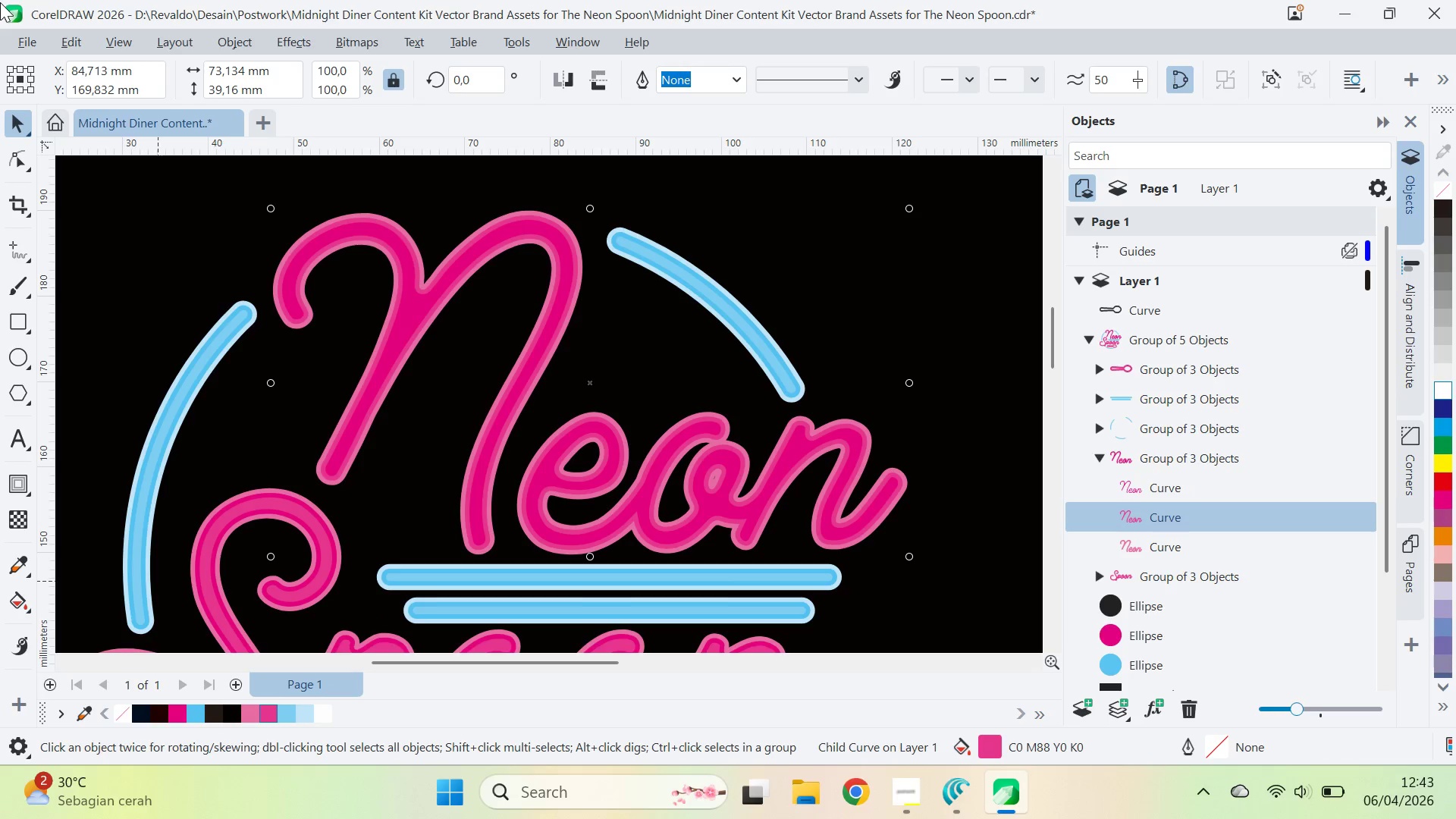 
mouse_move([93, 64])
 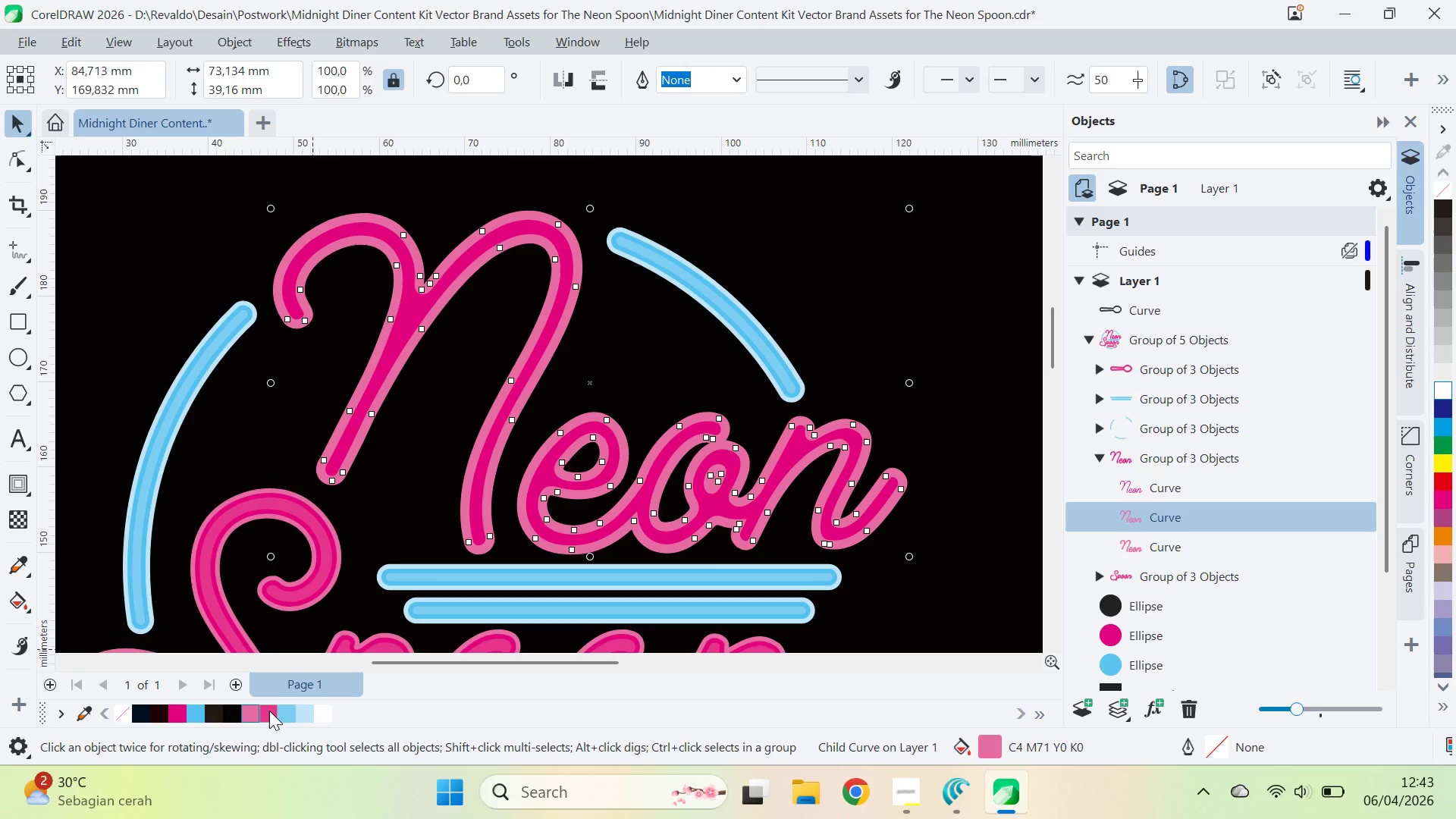 
wait(5.2)
 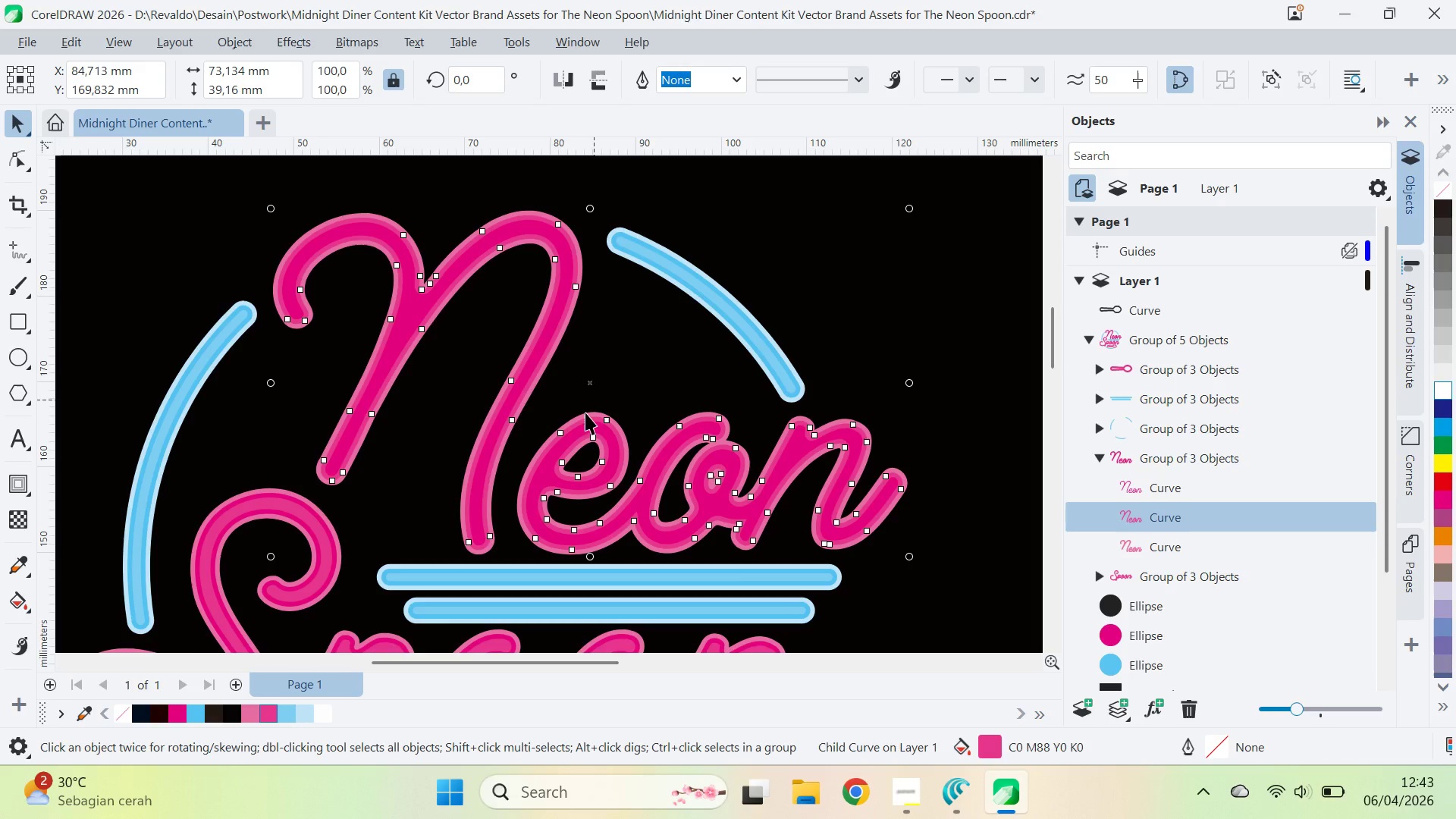 
left_click([438, 453])
 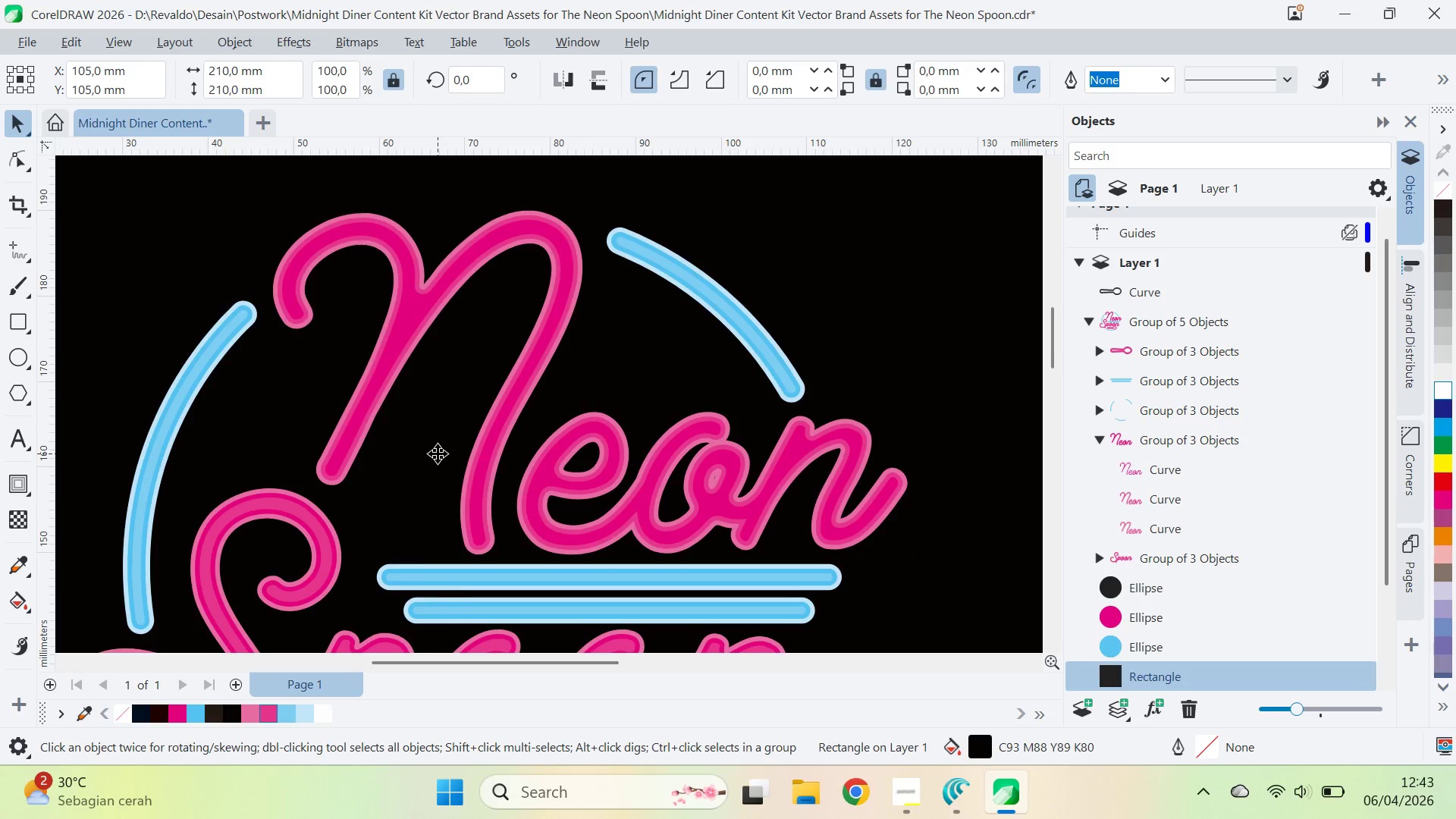 
scroll: coordinate [439, 457], scroll_direction: down, amount: 4.0
 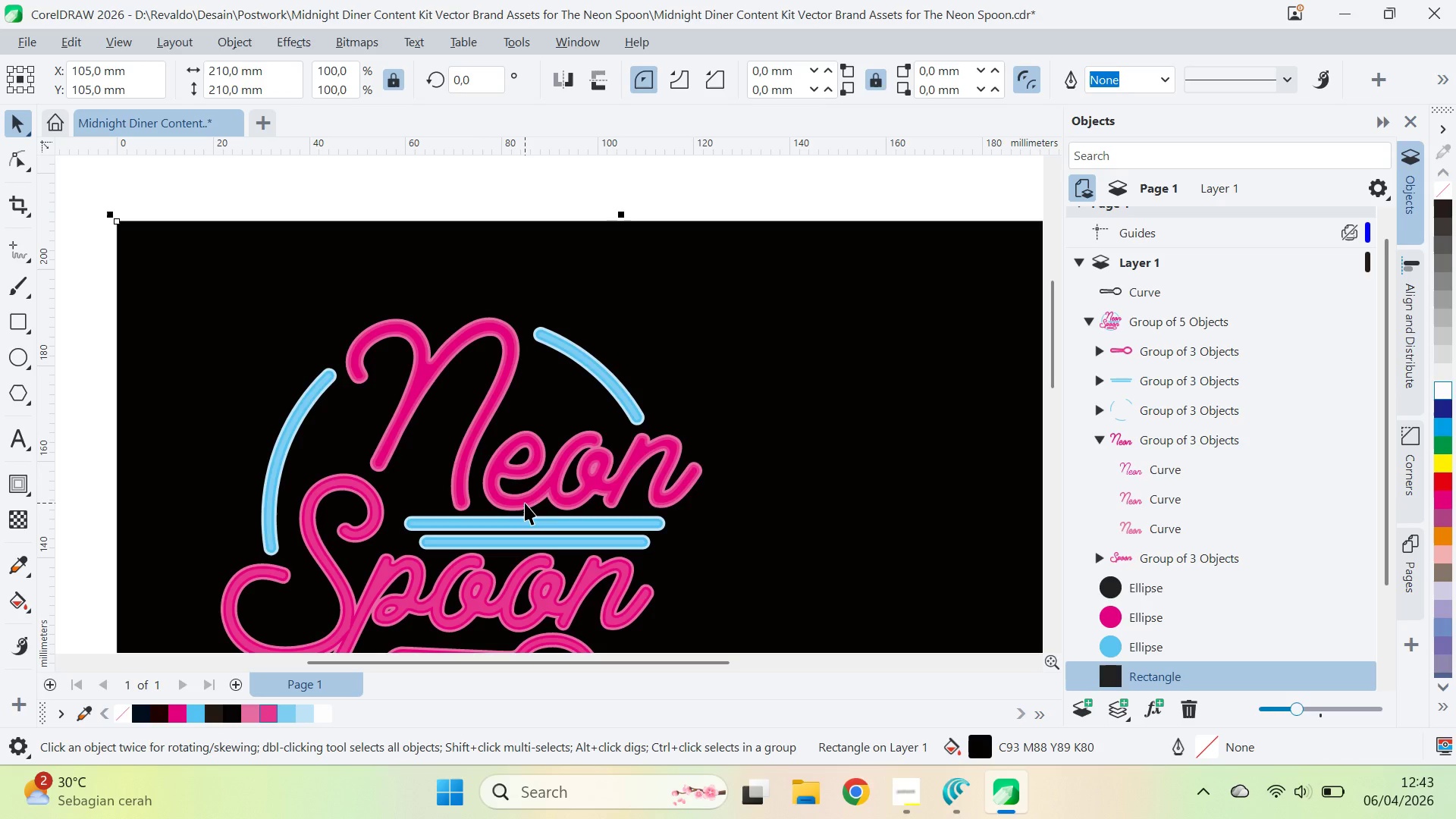 
key(Q)
 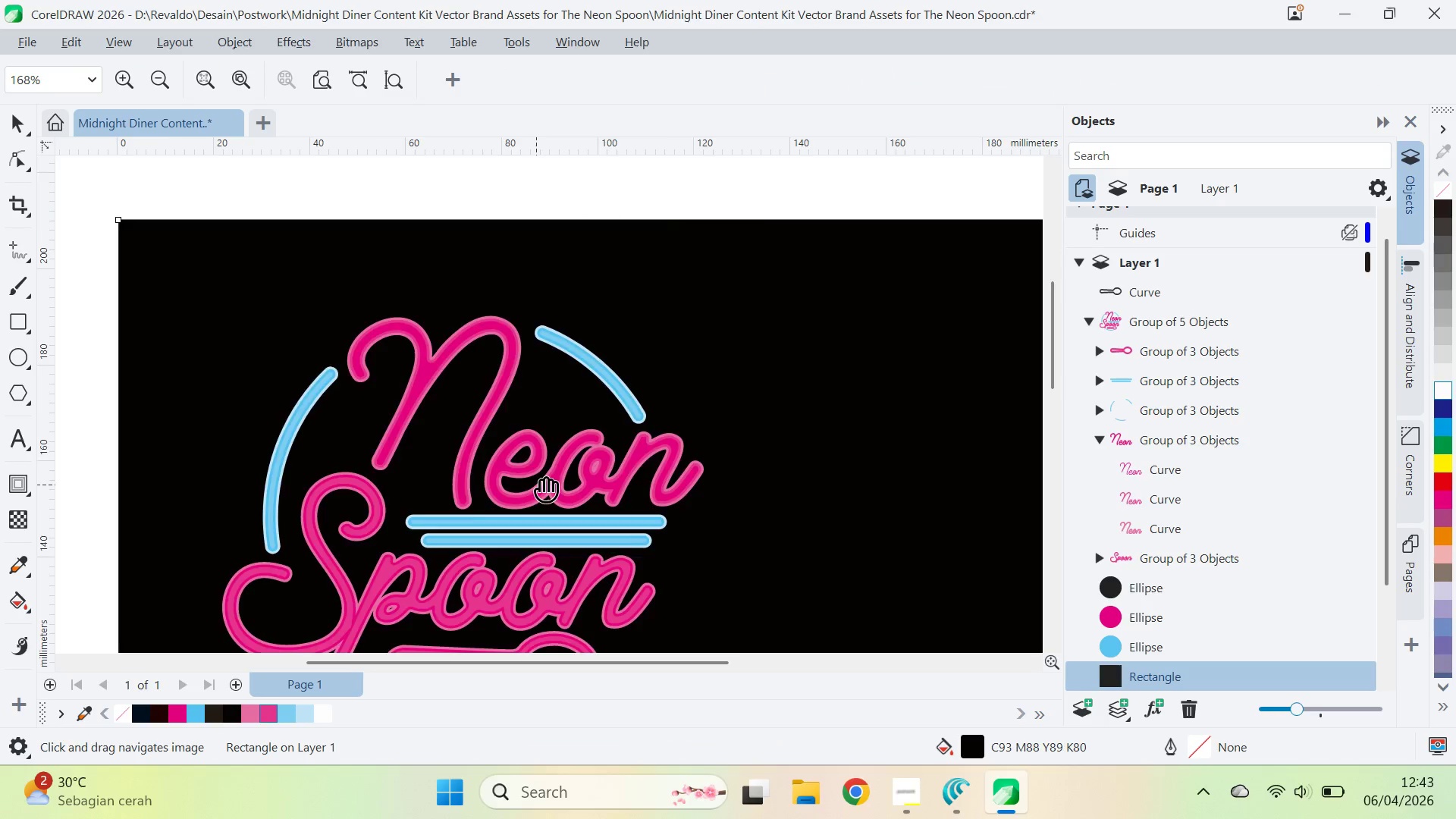 
left_click_drag(start_coordinate=[536, 486], to_coordinate=[829, 340])
 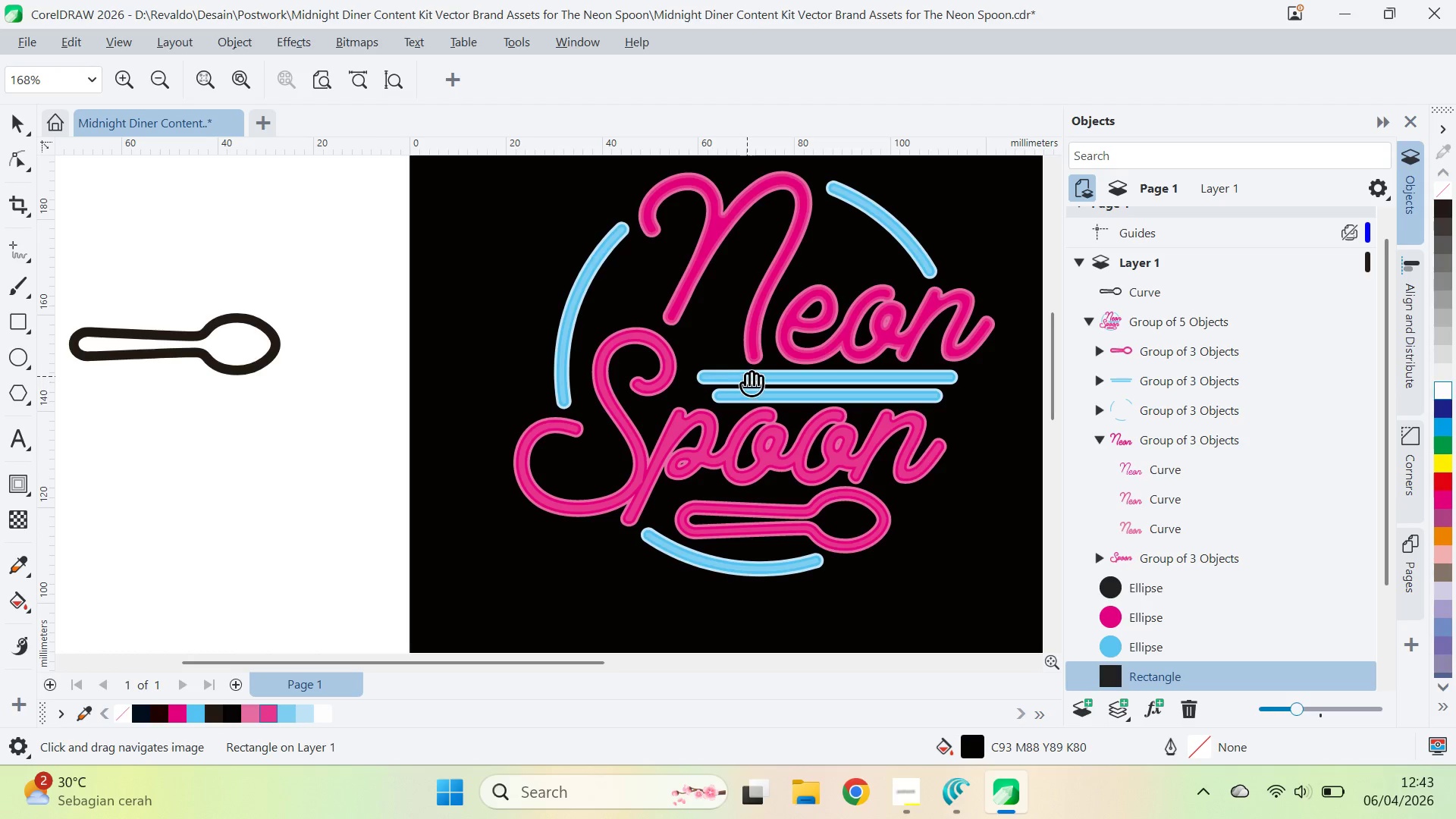 
left_click_drag(start_coordinate=[674, 400], to_coordinate=[597, 421])
 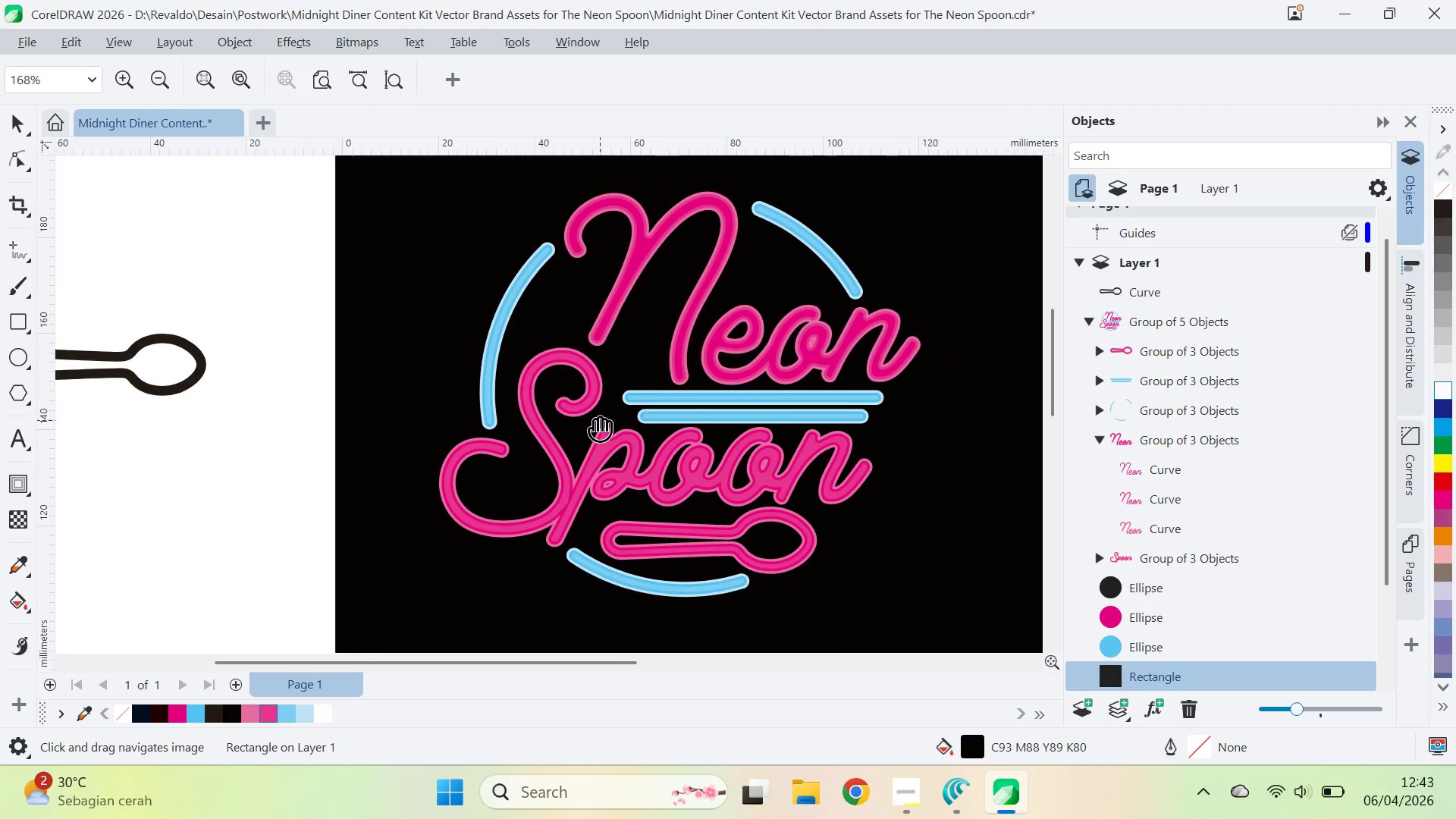 
double_click([595, 421])
 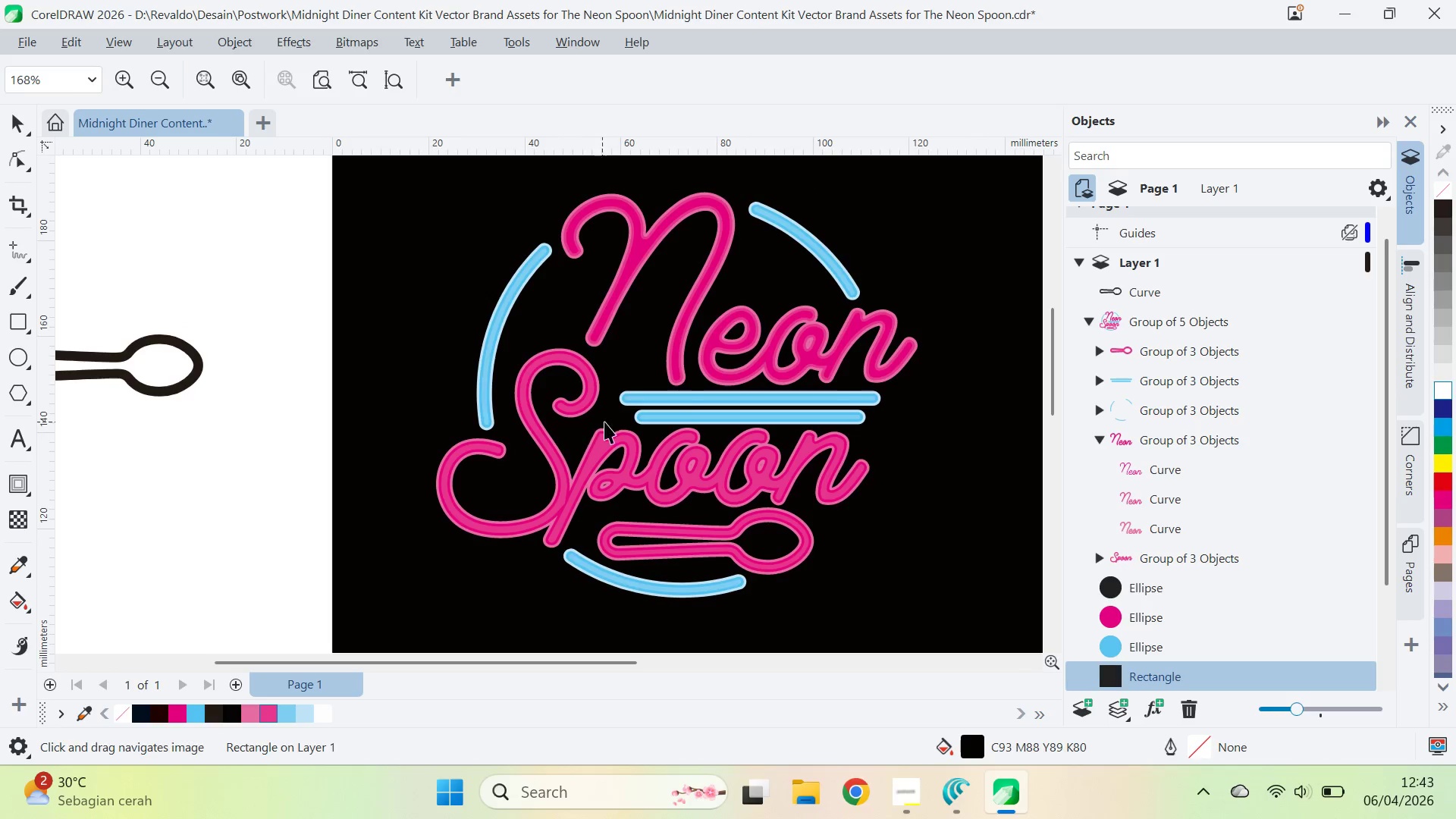 
key(V)
 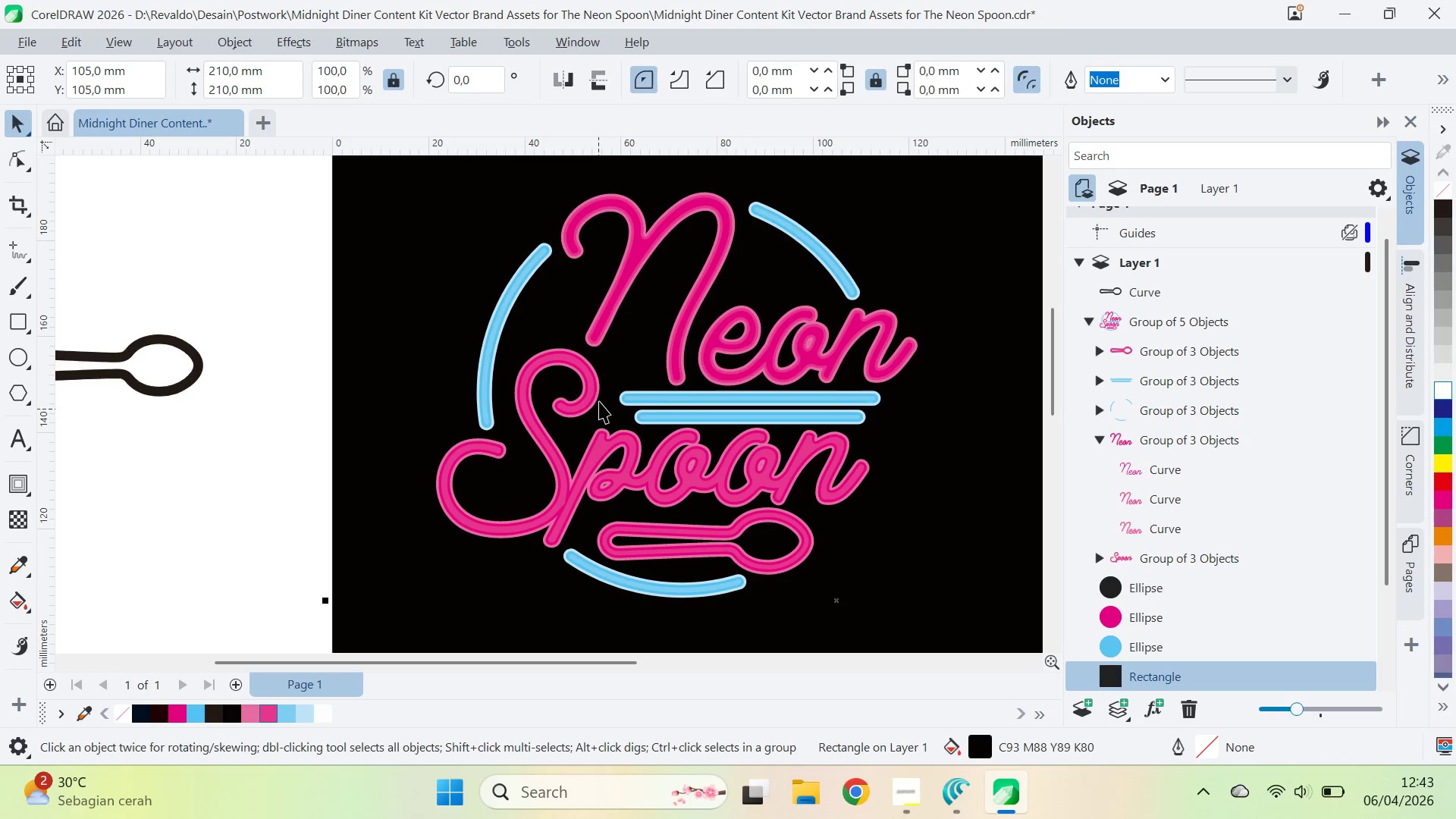 
hold_key(key=ControlLeft, duration=1.51)
 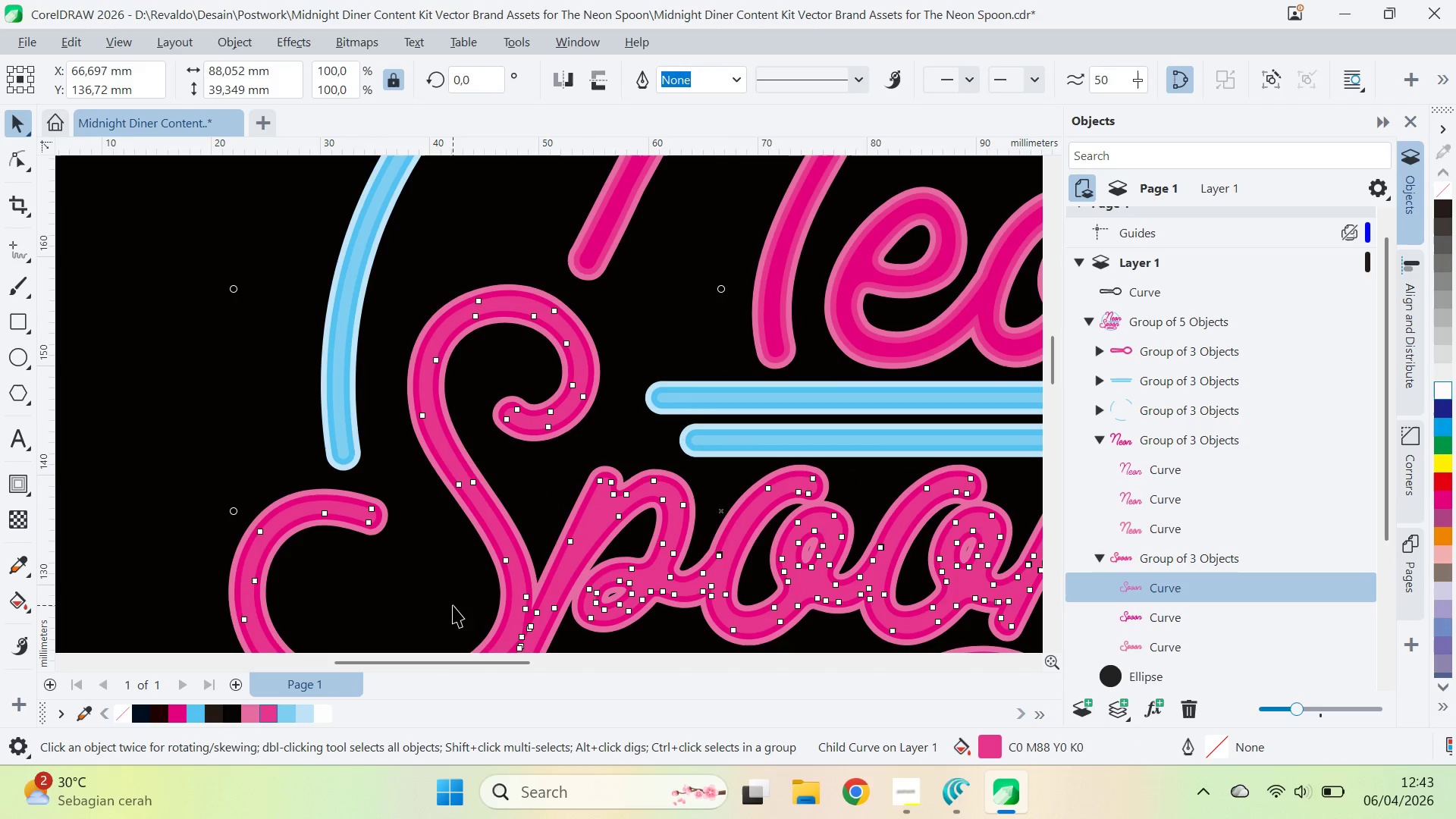 
scroll: coordinate [599, 392], scroll_direction: up, amount: 6.0
 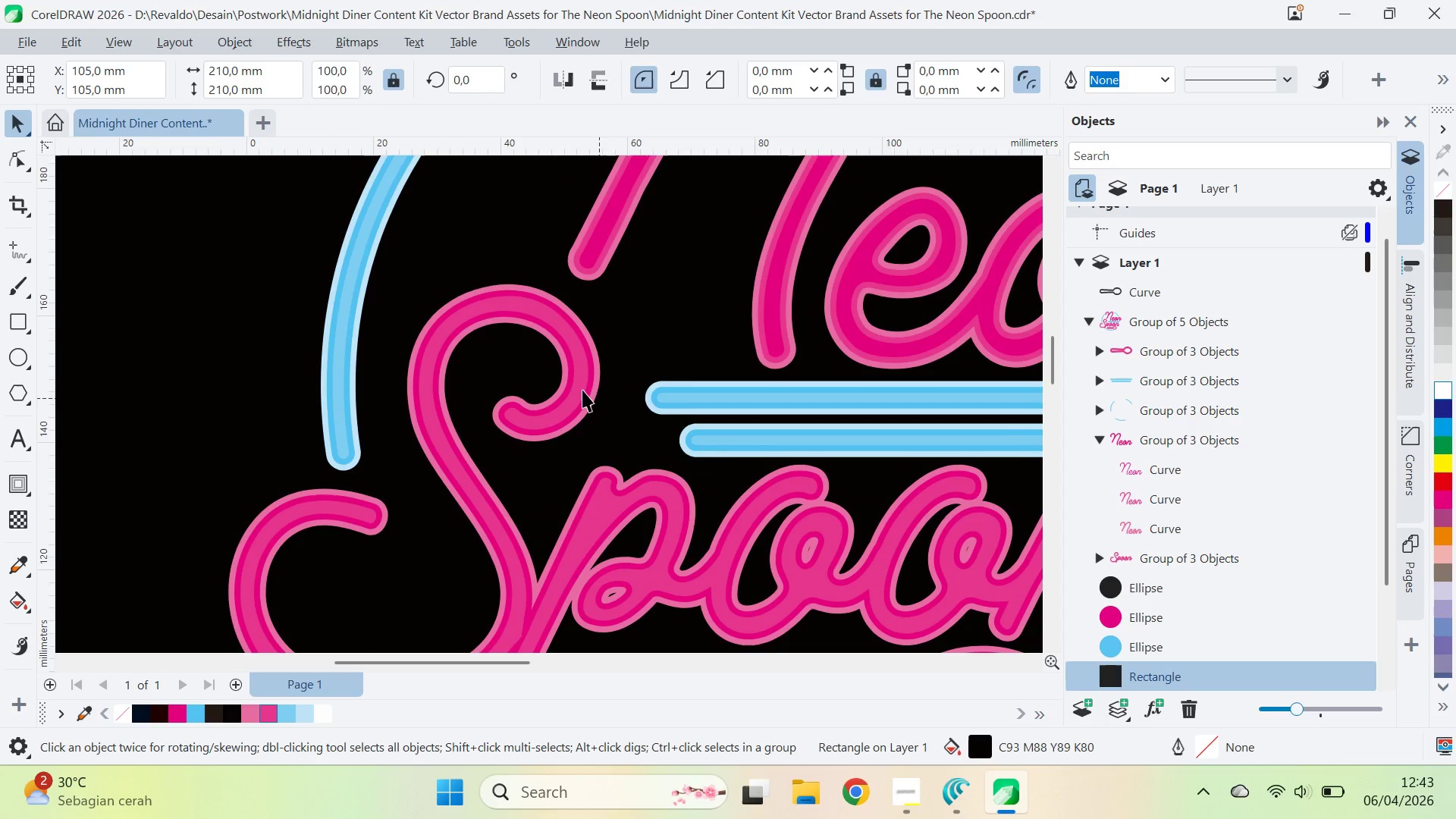 
left_click([585, 383])
 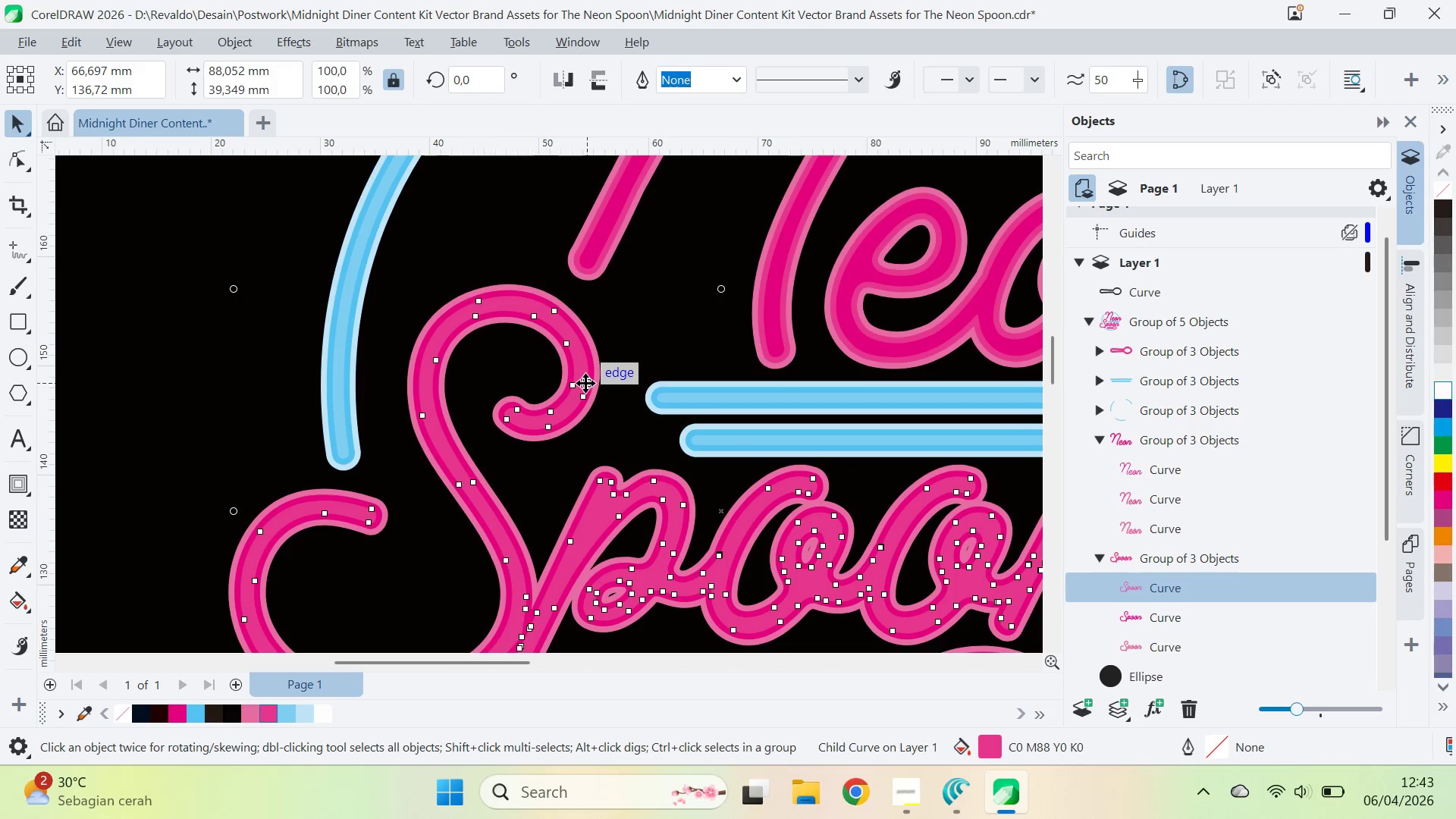 
key(Control+ControlLeft)
 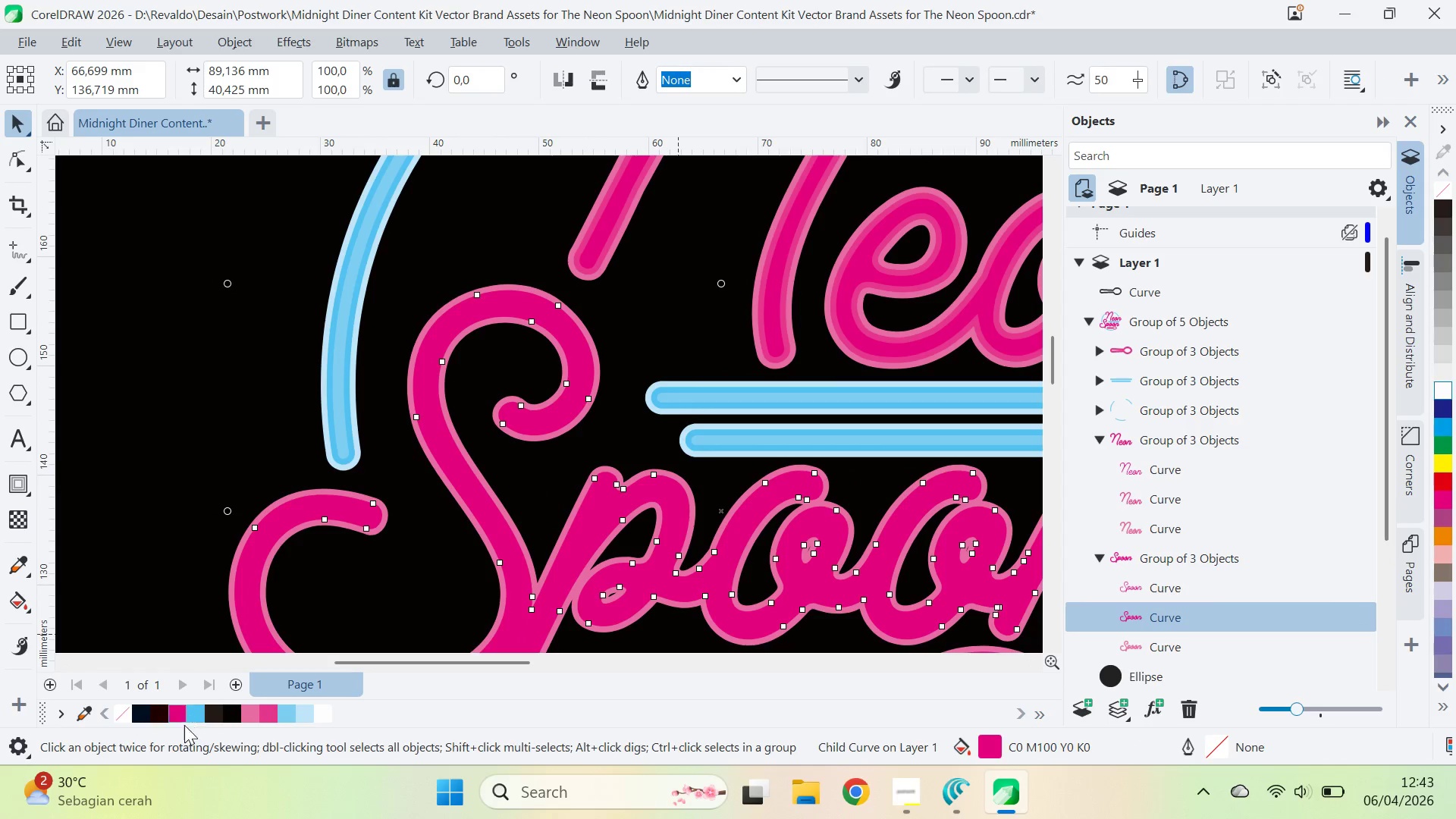 
wait(5.28)
 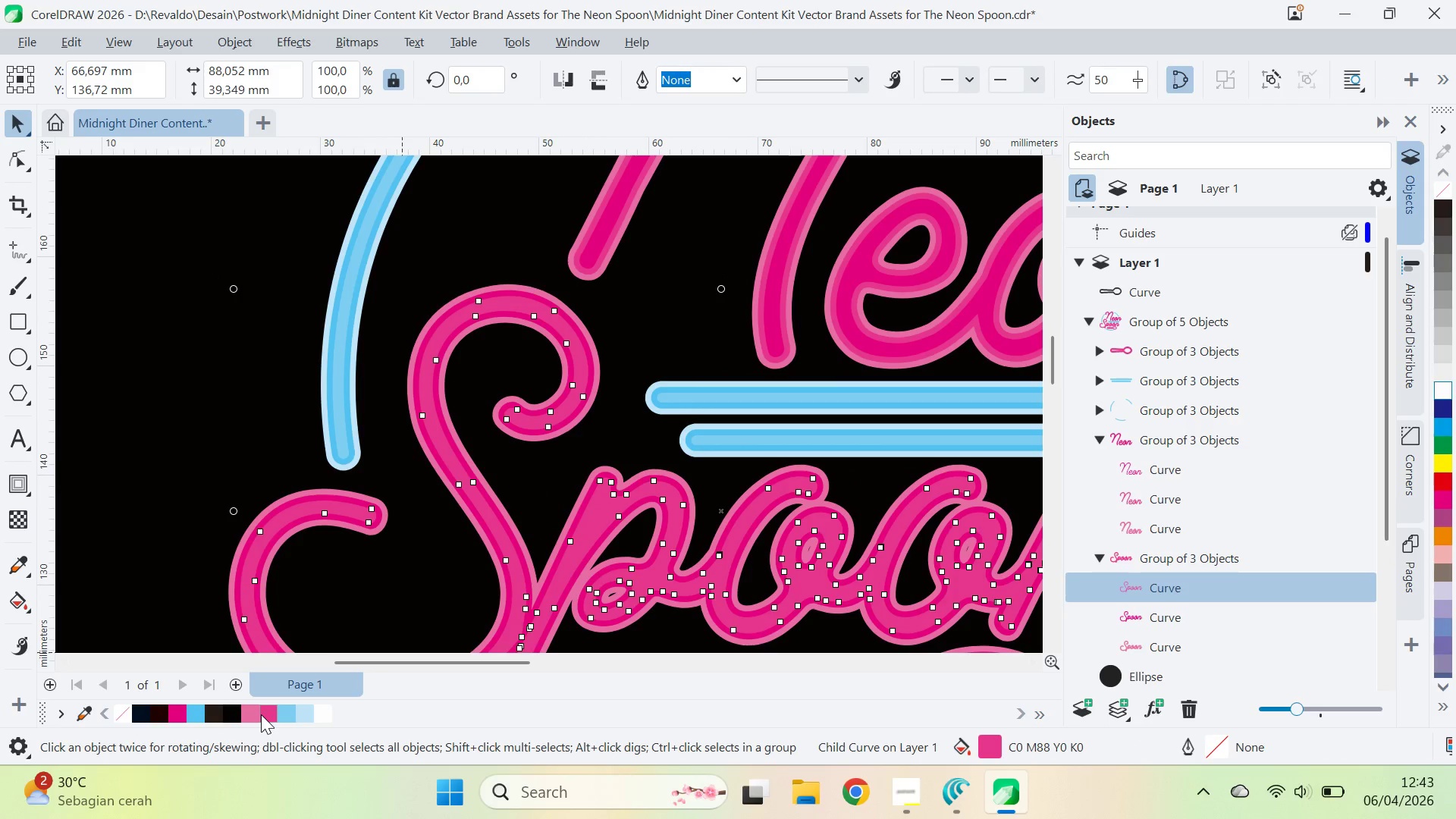 
left_click([268, 710])
 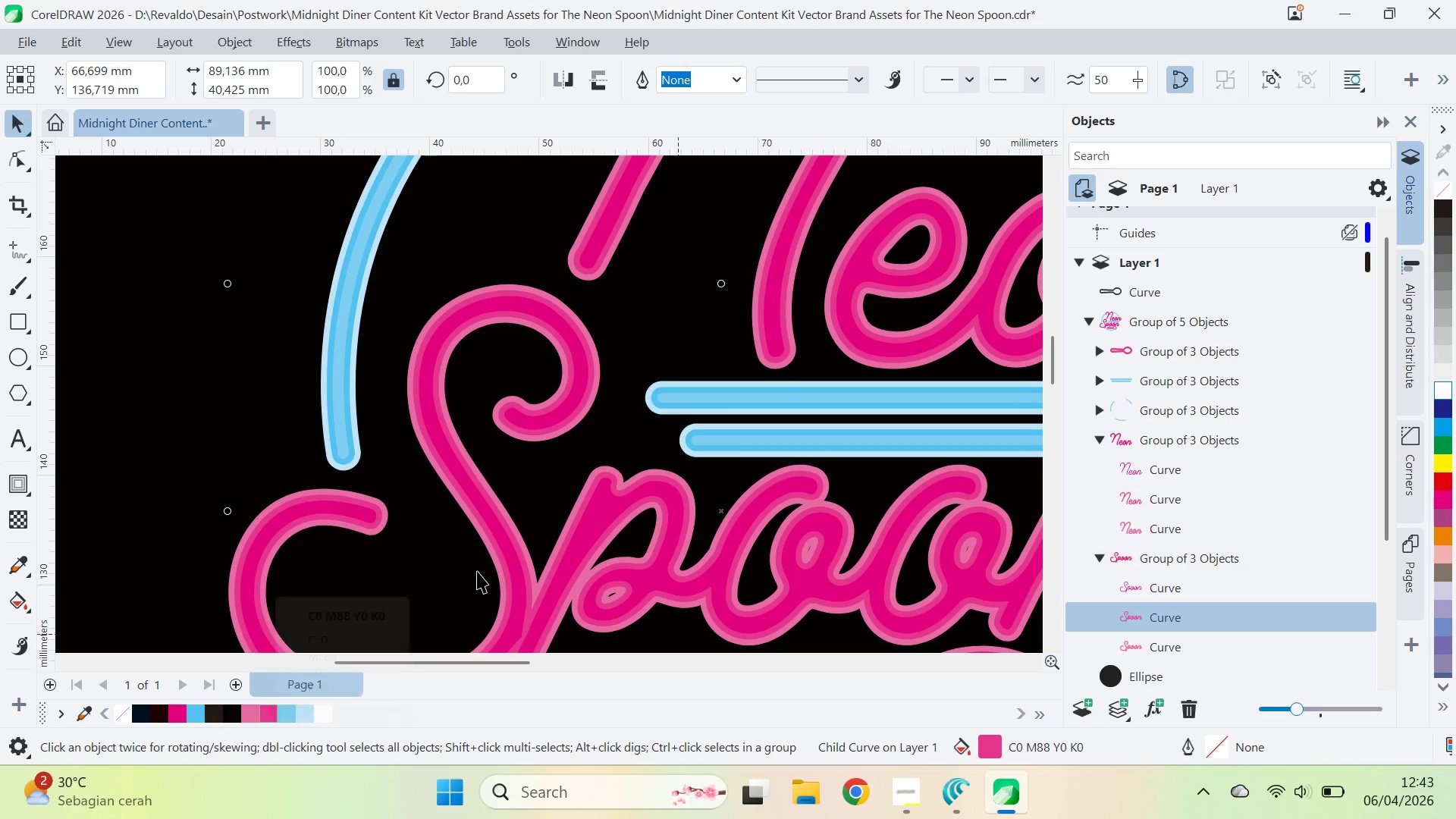 
hold_key(key=ControlLeft, duration=1.5)
 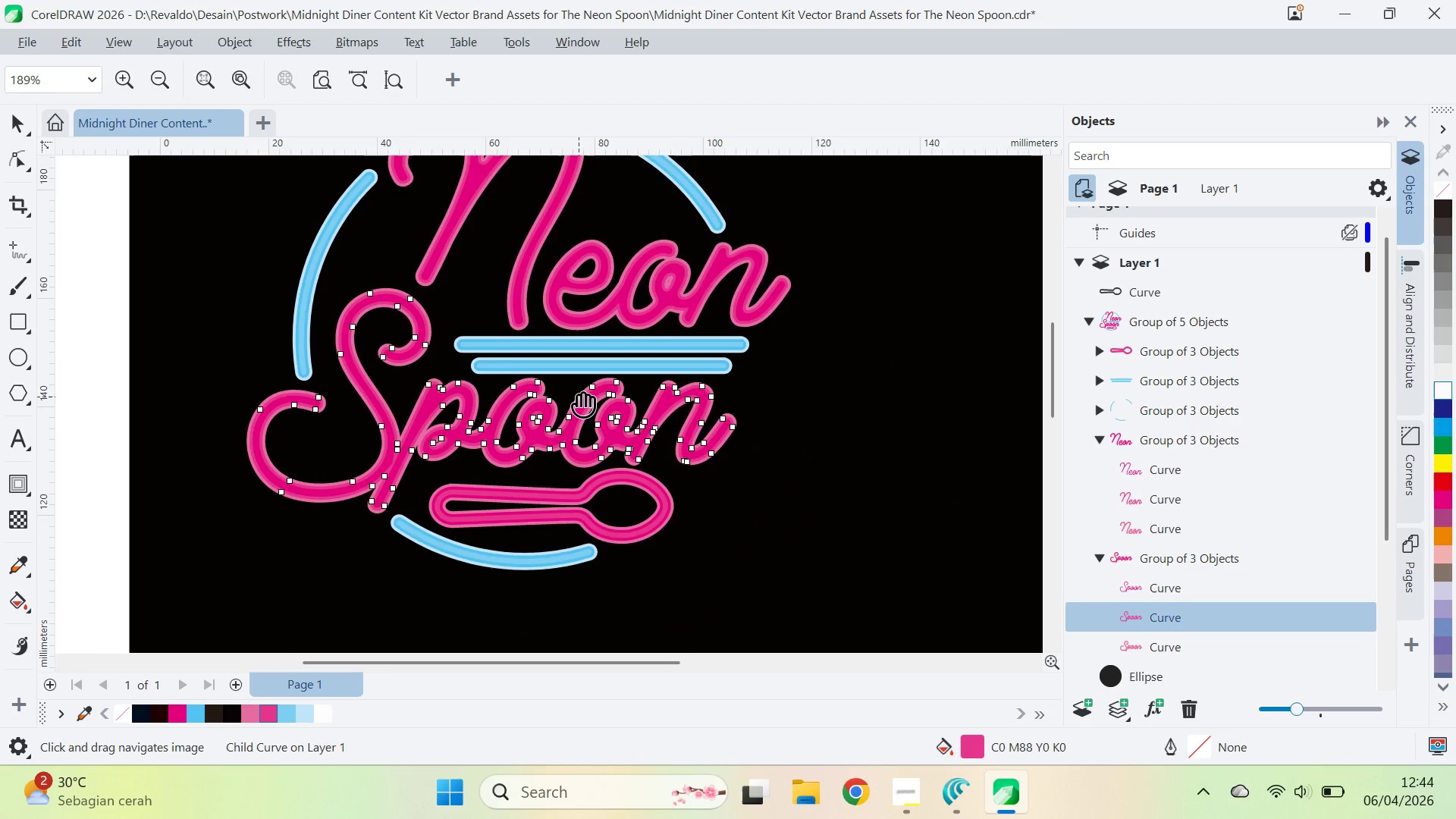 
key(Control+ControlLeft)
 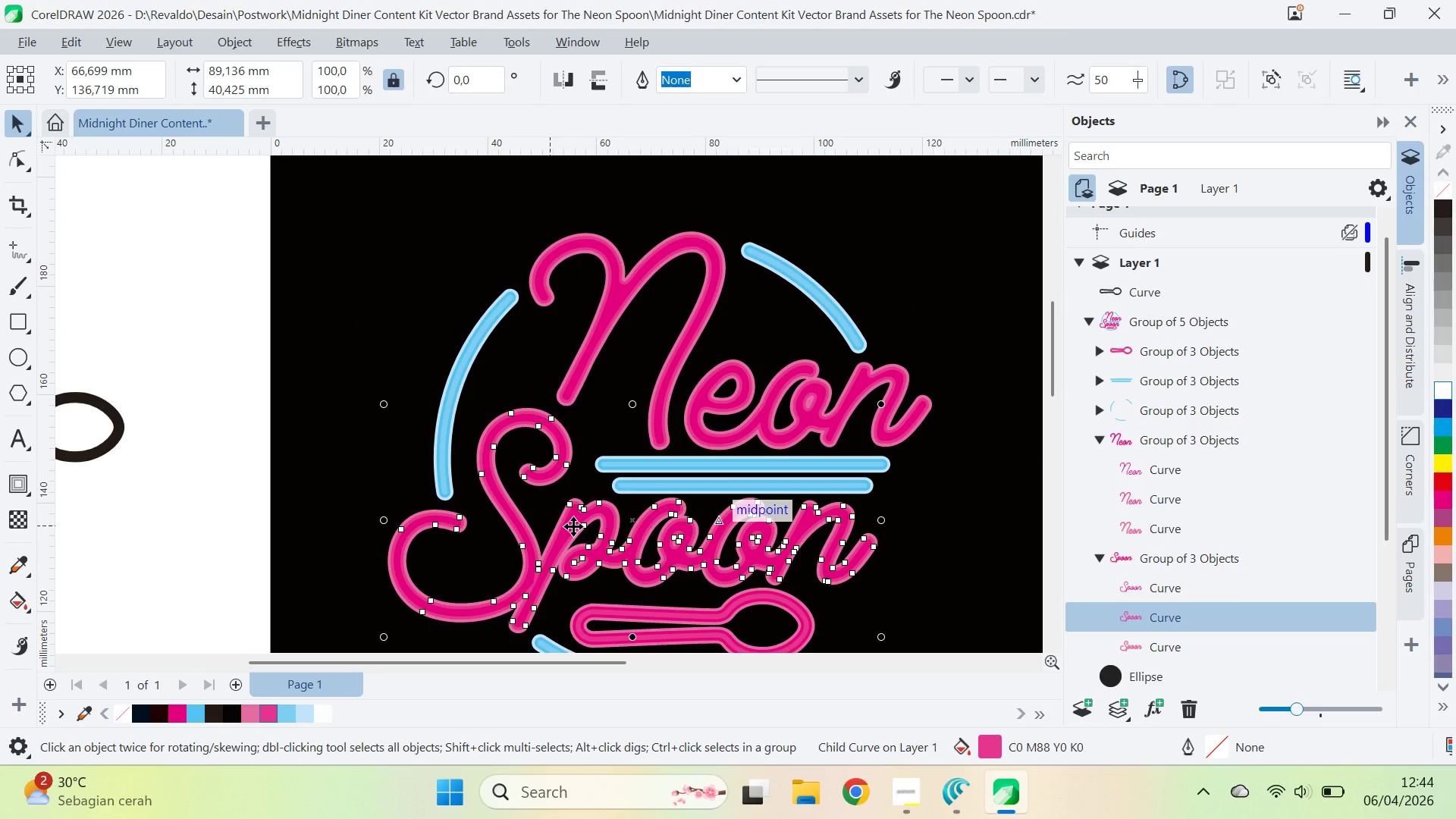 
key(Q)
 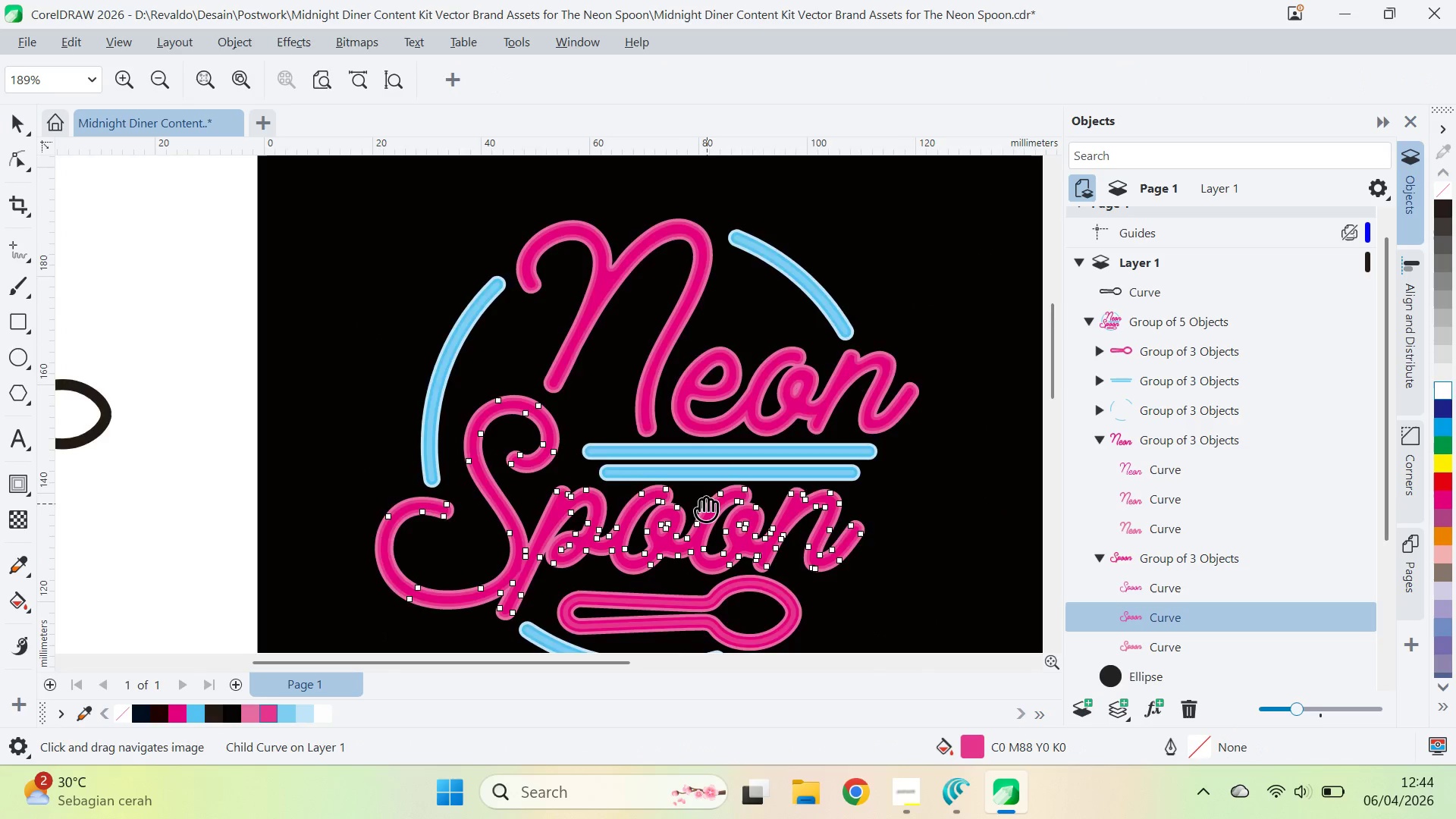 
left_click_drag(start_coordinate=[720, 516], to_coordinate=[572, 393])
 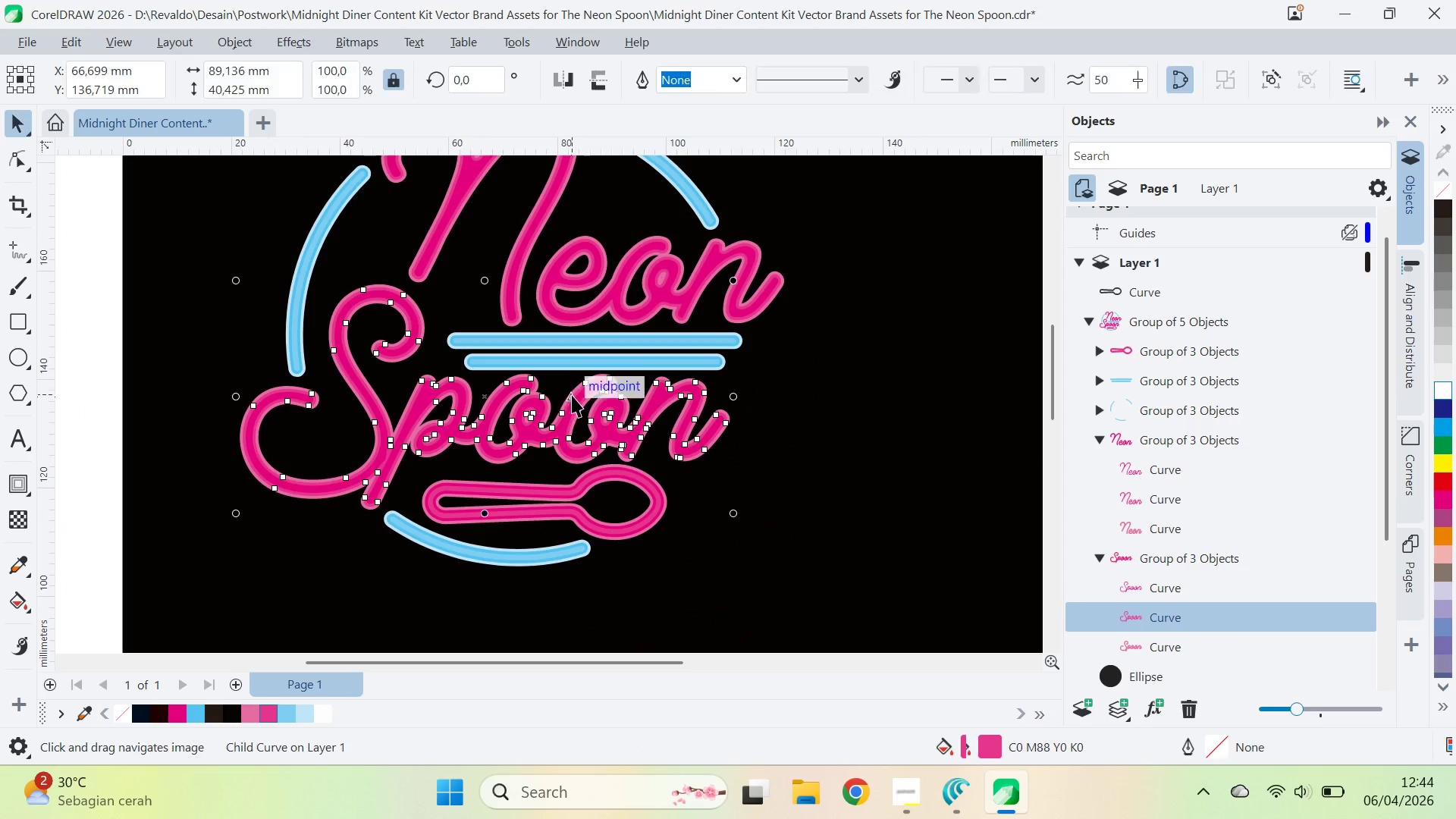 
scroll: coordinate [550, 526], scroll_direction: down, amount: 5.0
 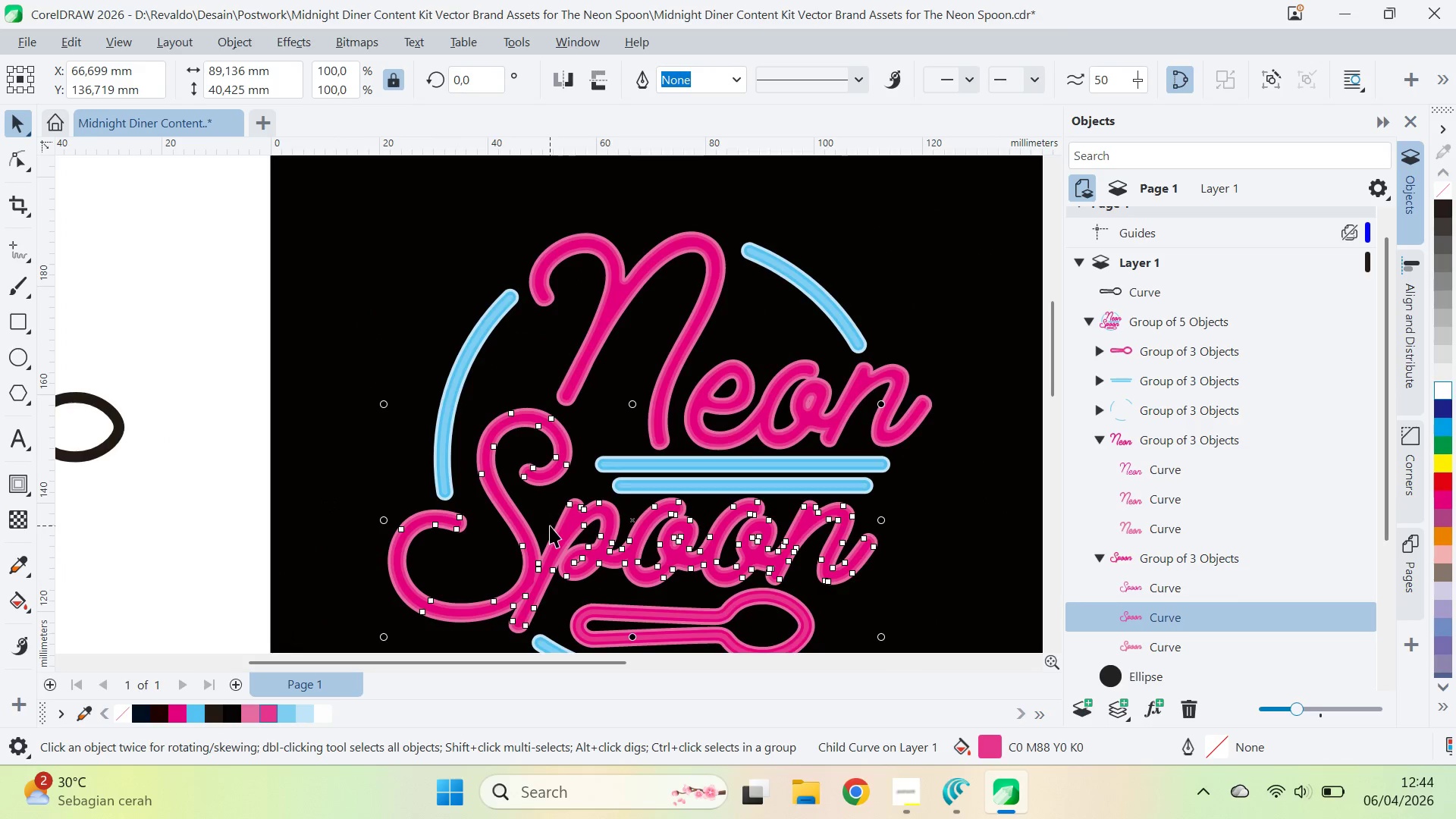 
key(V)
 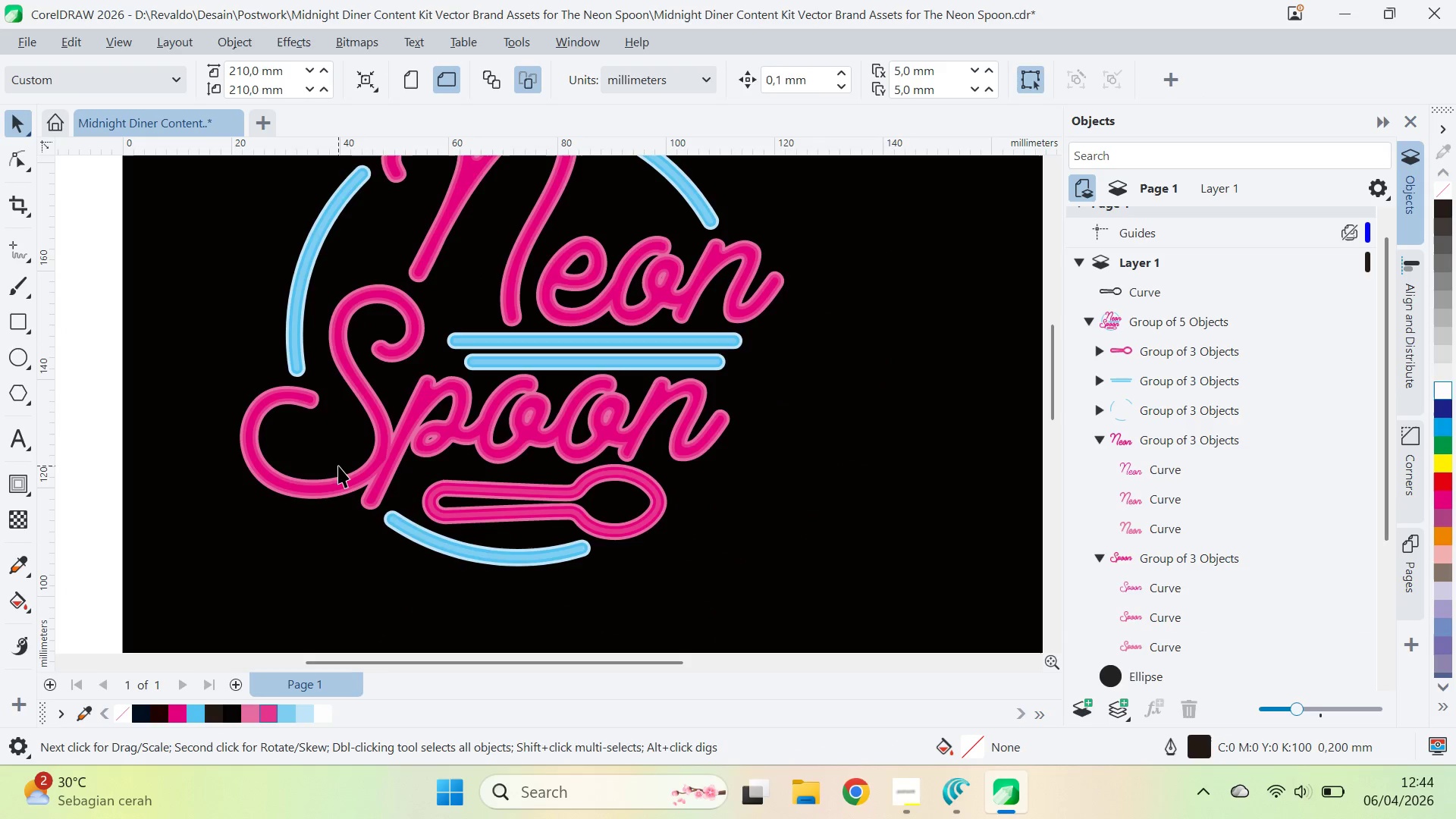 
scroll: coordinate [338, 466], scroll_direction: down, amount: 3.0
 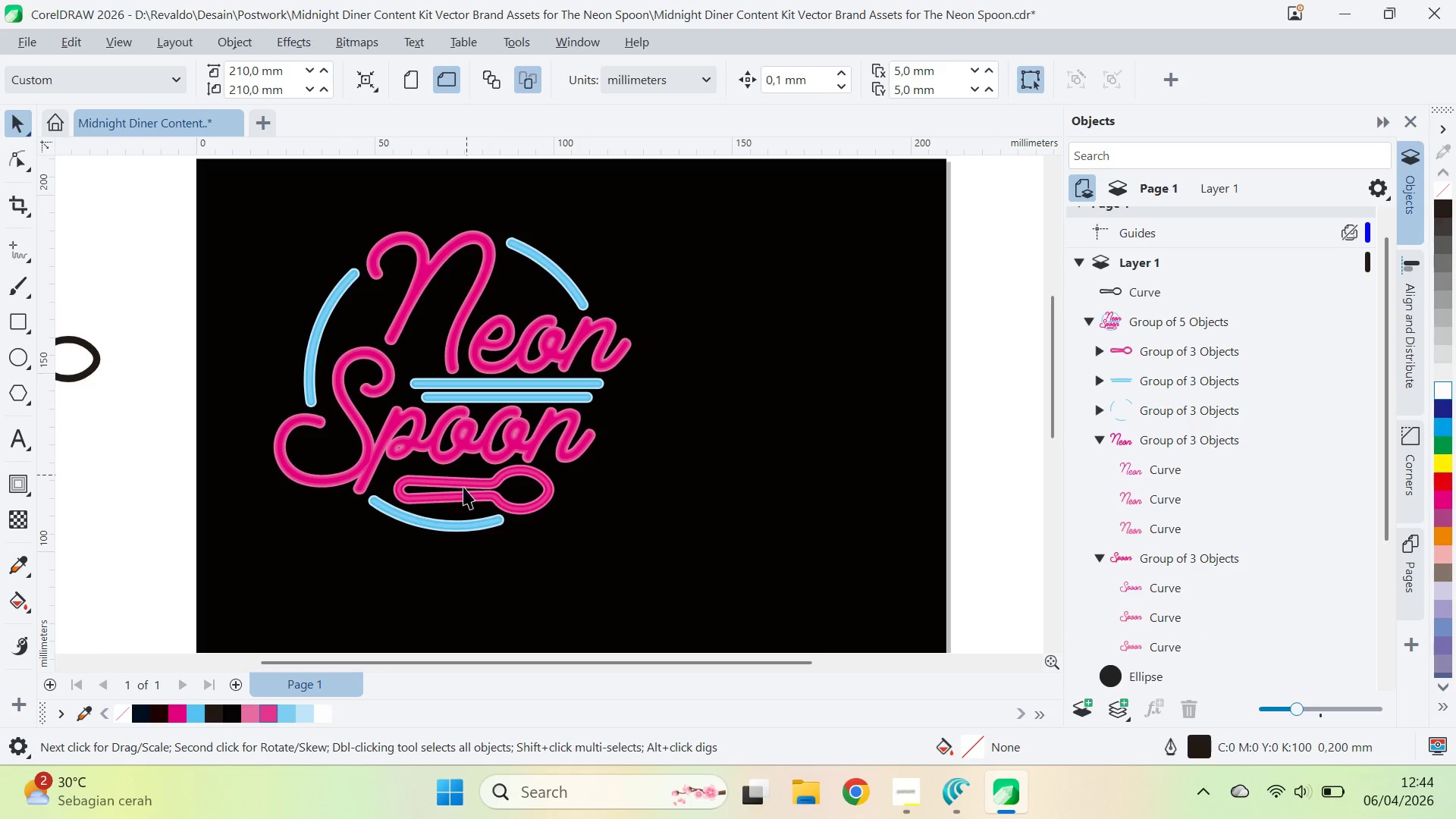 
scroll: coordinate [457, 487], scroll_direction: up, amount: 3.0
 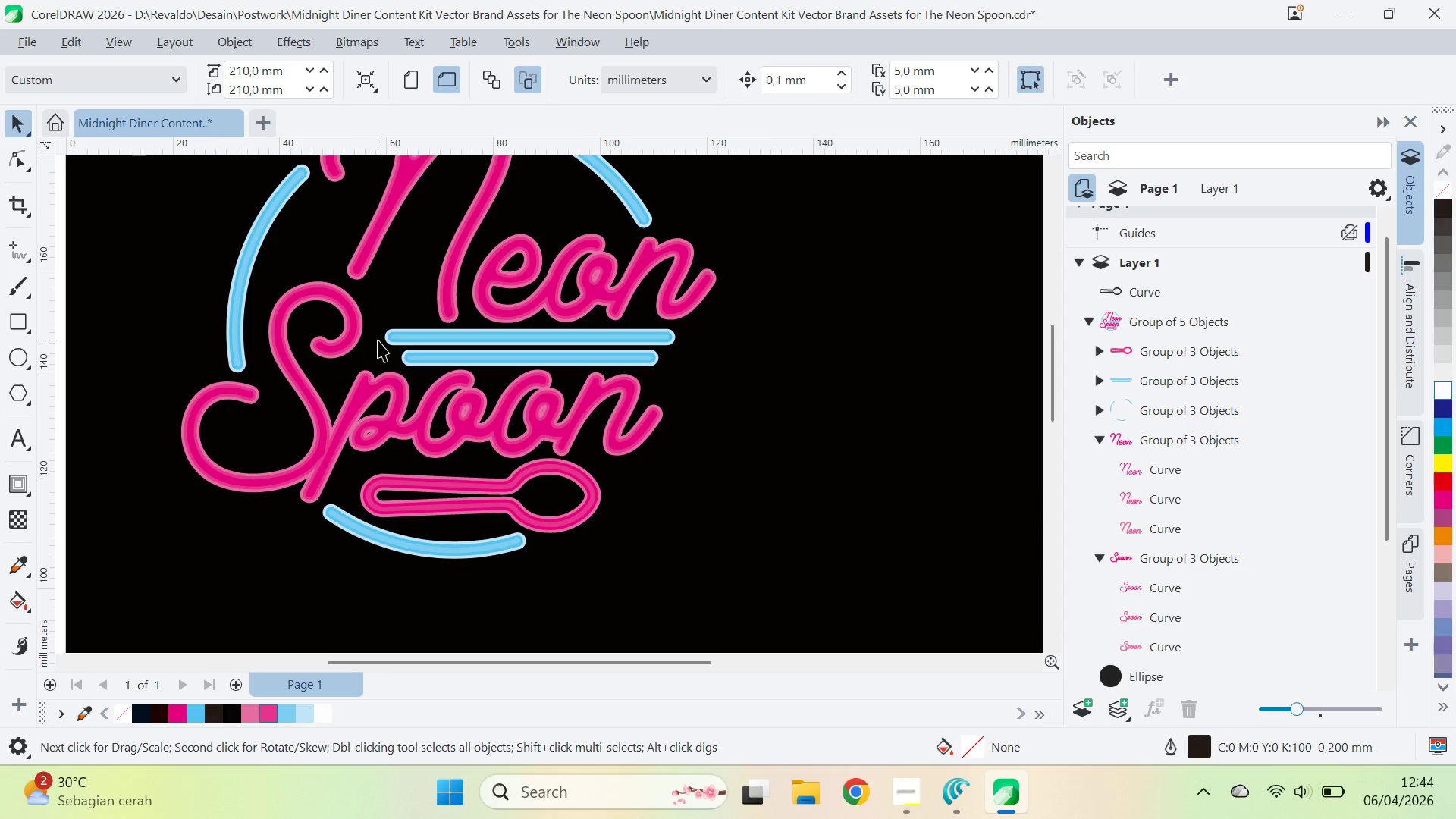 
hold_key(key=ControlLeft, duration=1.53)
 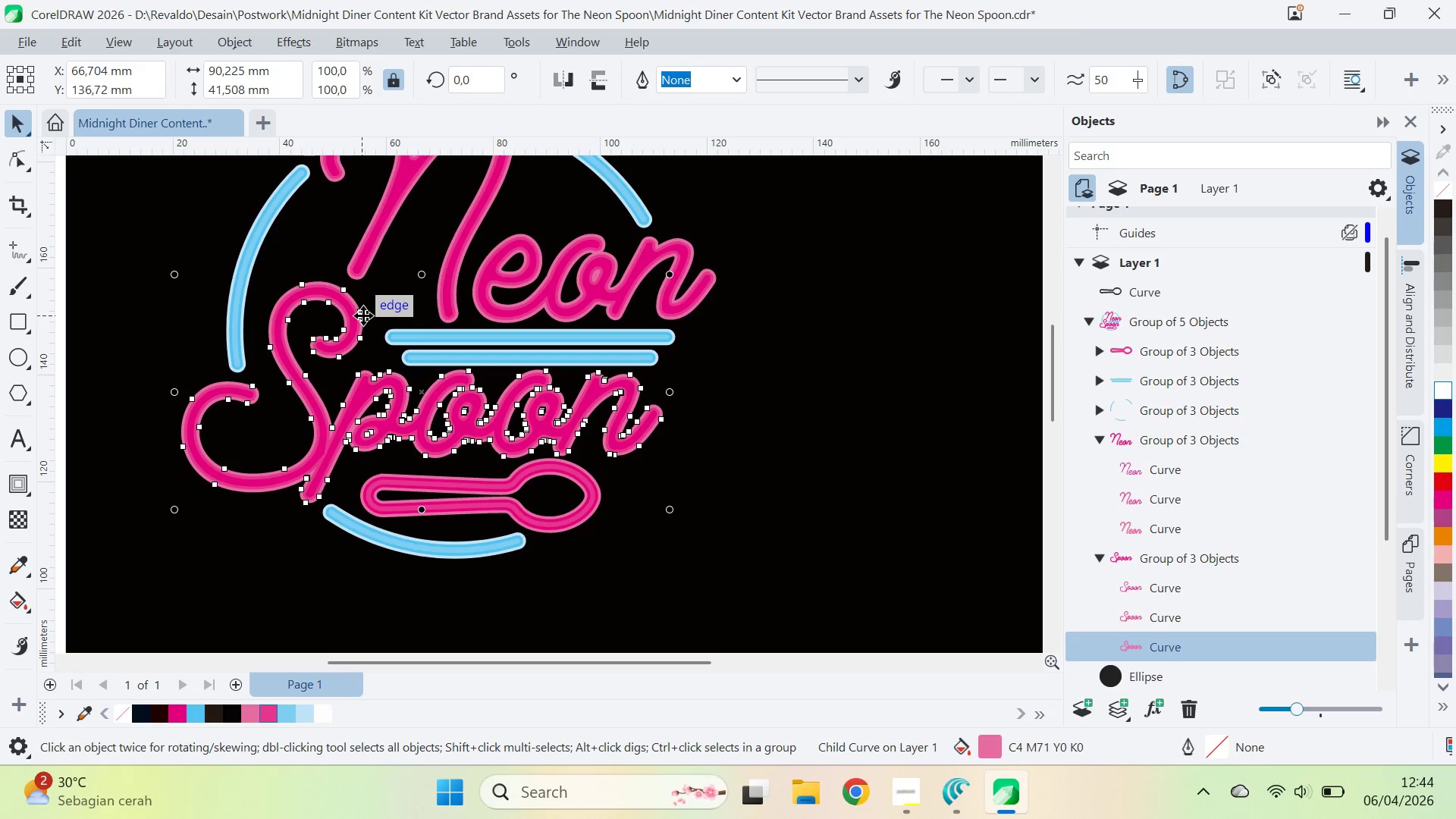 
hold_key(key=ControlLeft, duration=0.64)
left_click([363, 315])
 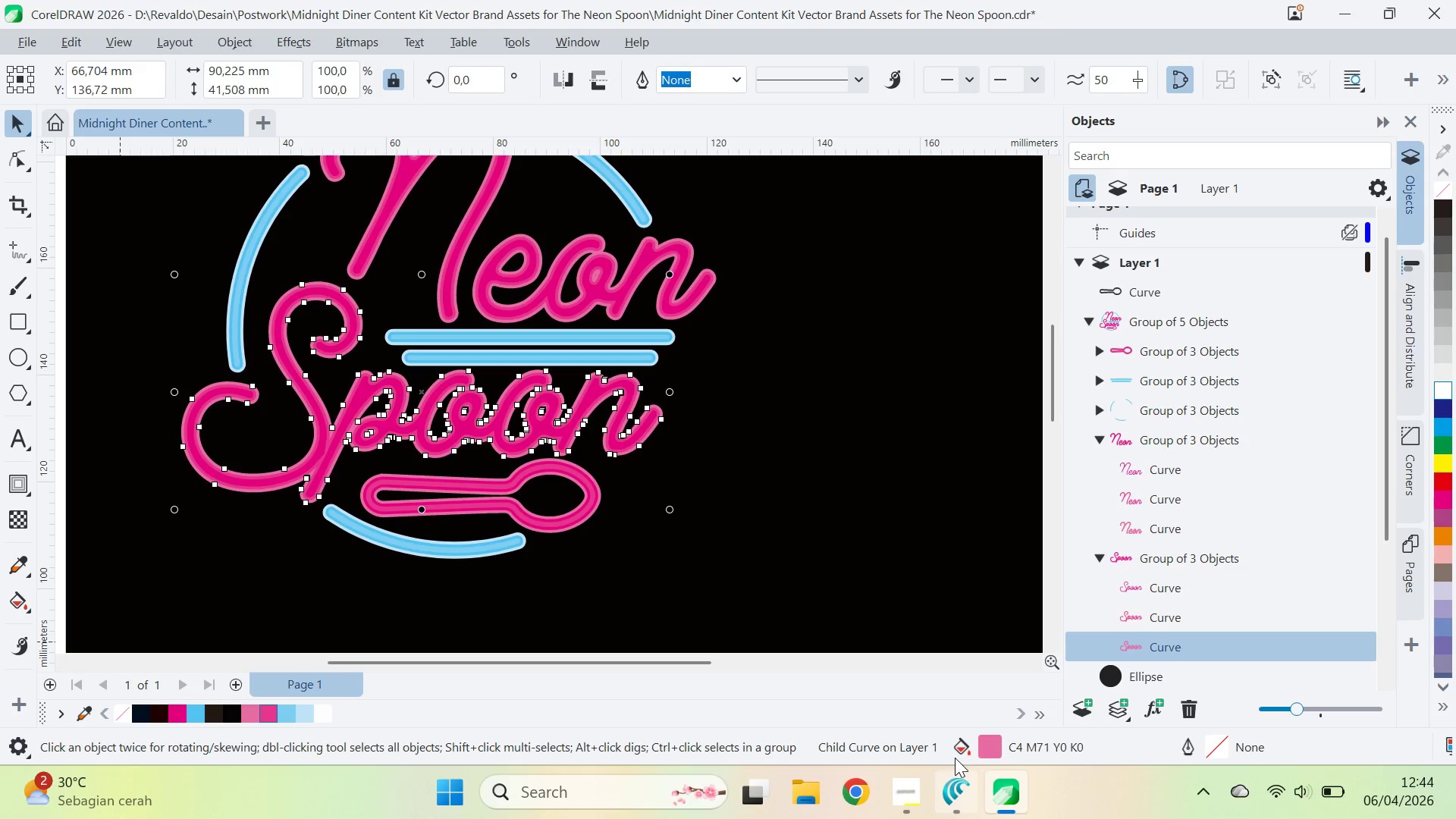 
double_click([986, 746])
 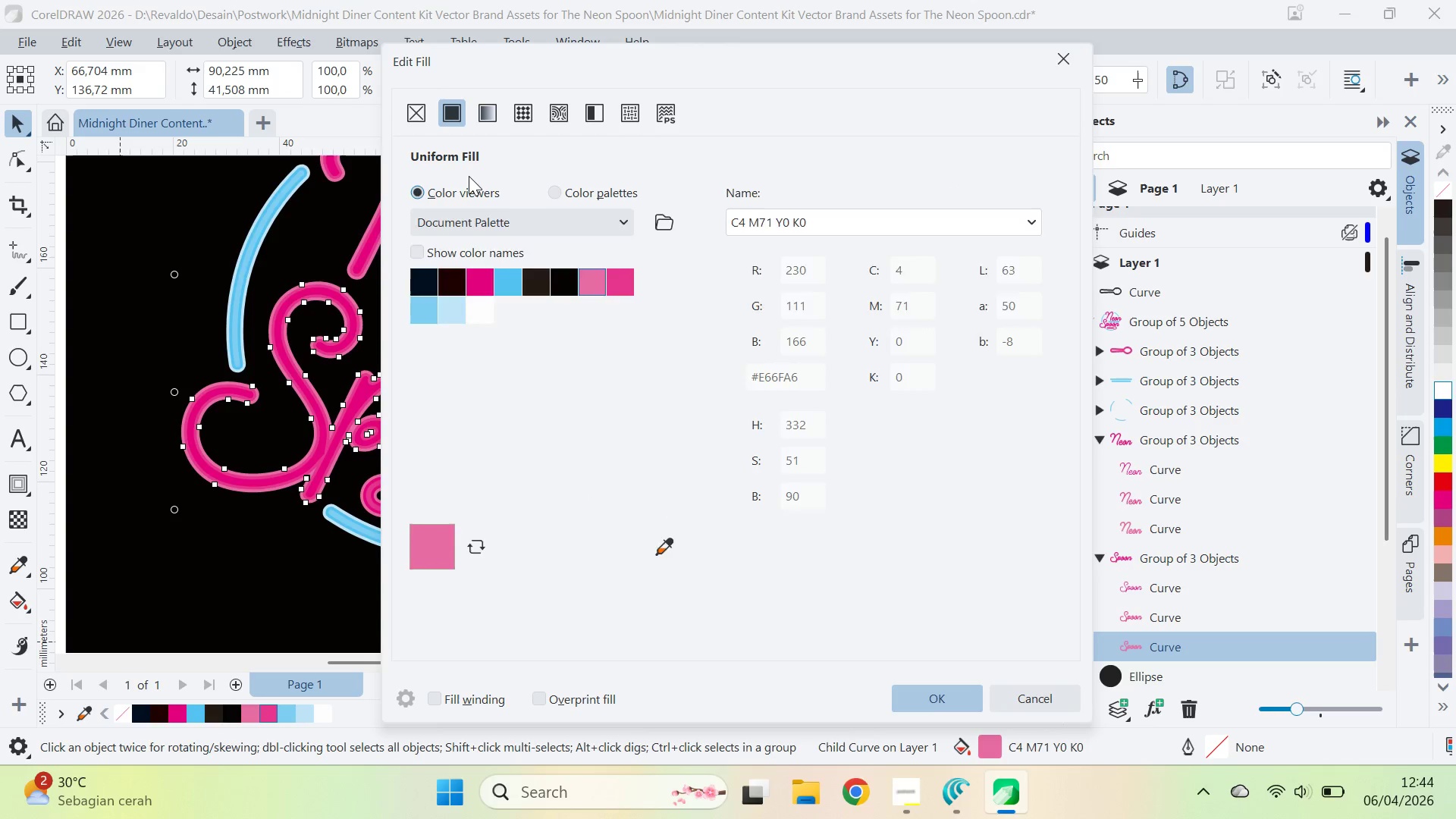 
left_click_drag(start_coordinate=[569, 48], to_coordinate=[942, 77])
 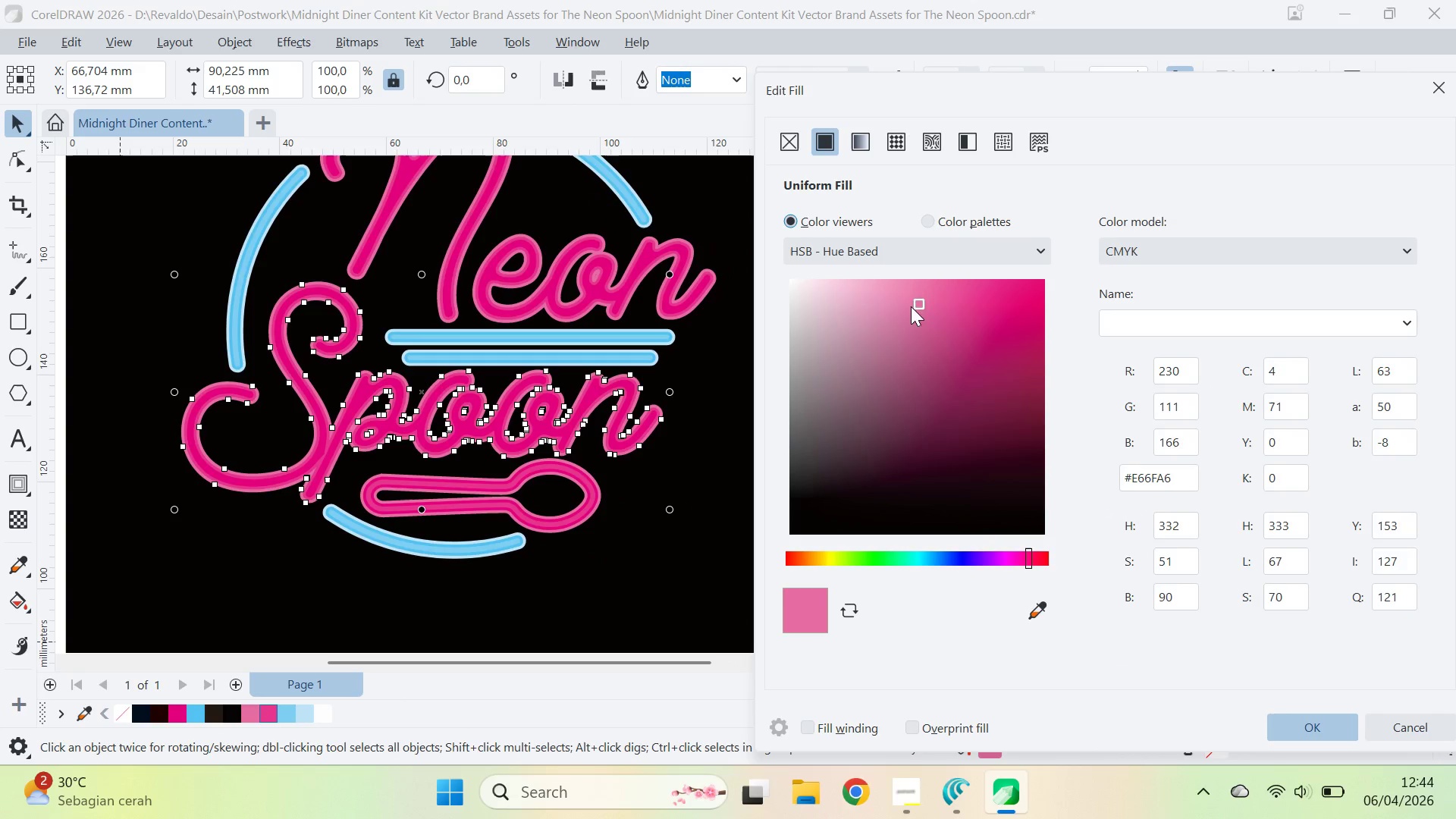 
left_click([911, 301])
 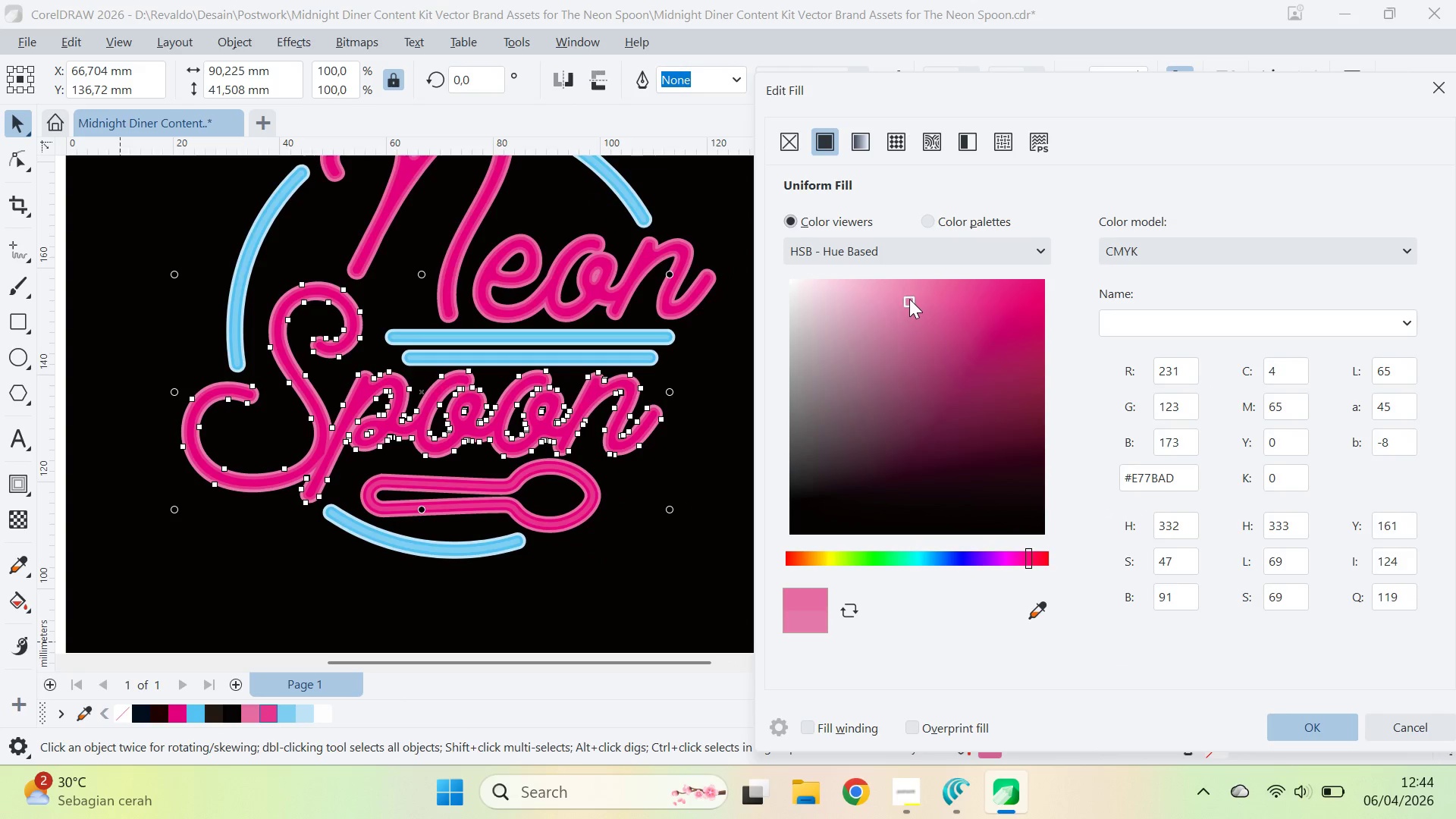 
left_click_drag(start_coordinate=[908, 298], to_coordinate=[905, 294])
 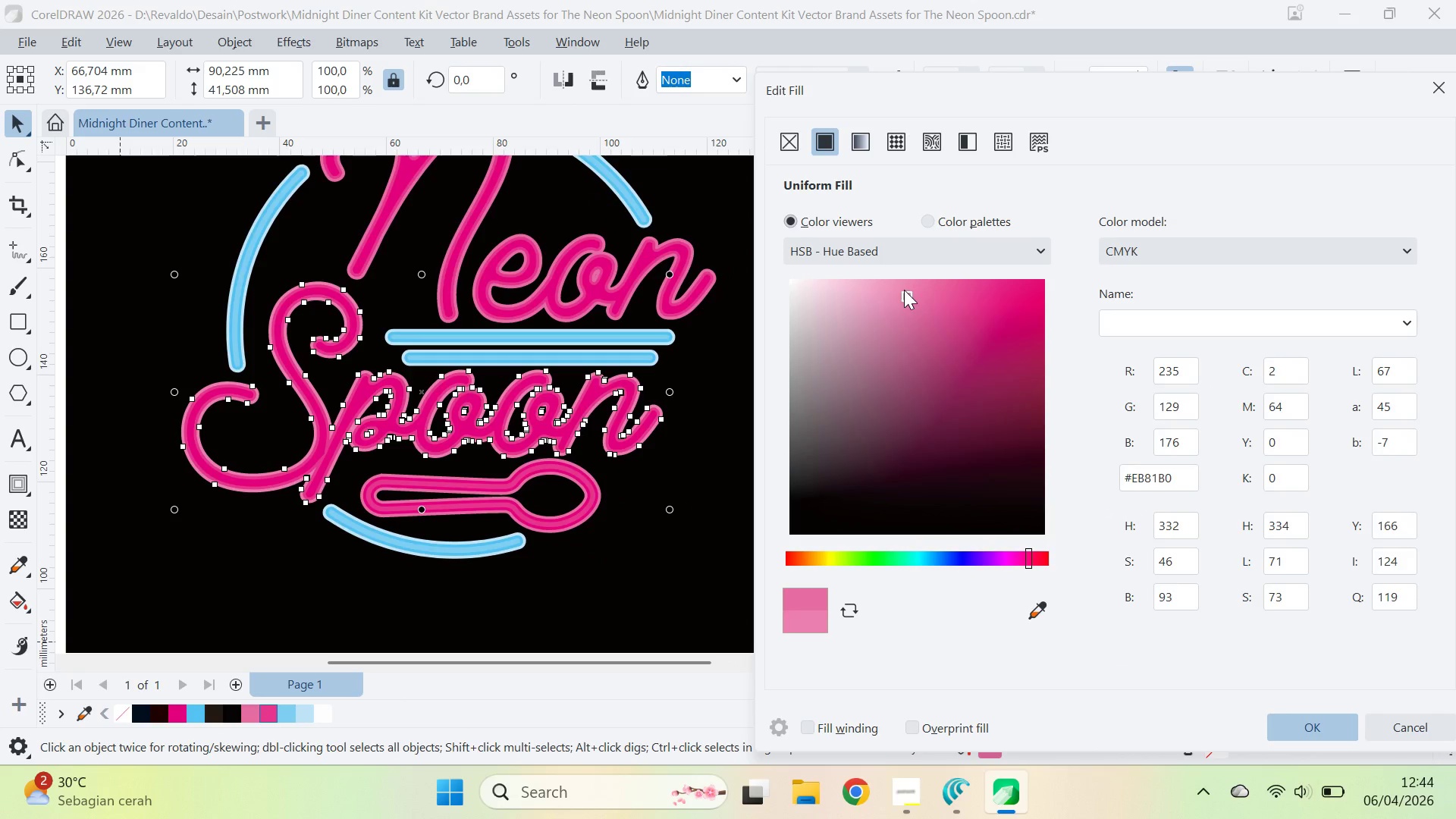 
left_click_drag(start_coordinate=[904, 290], to_coordinate=[899, 287])
 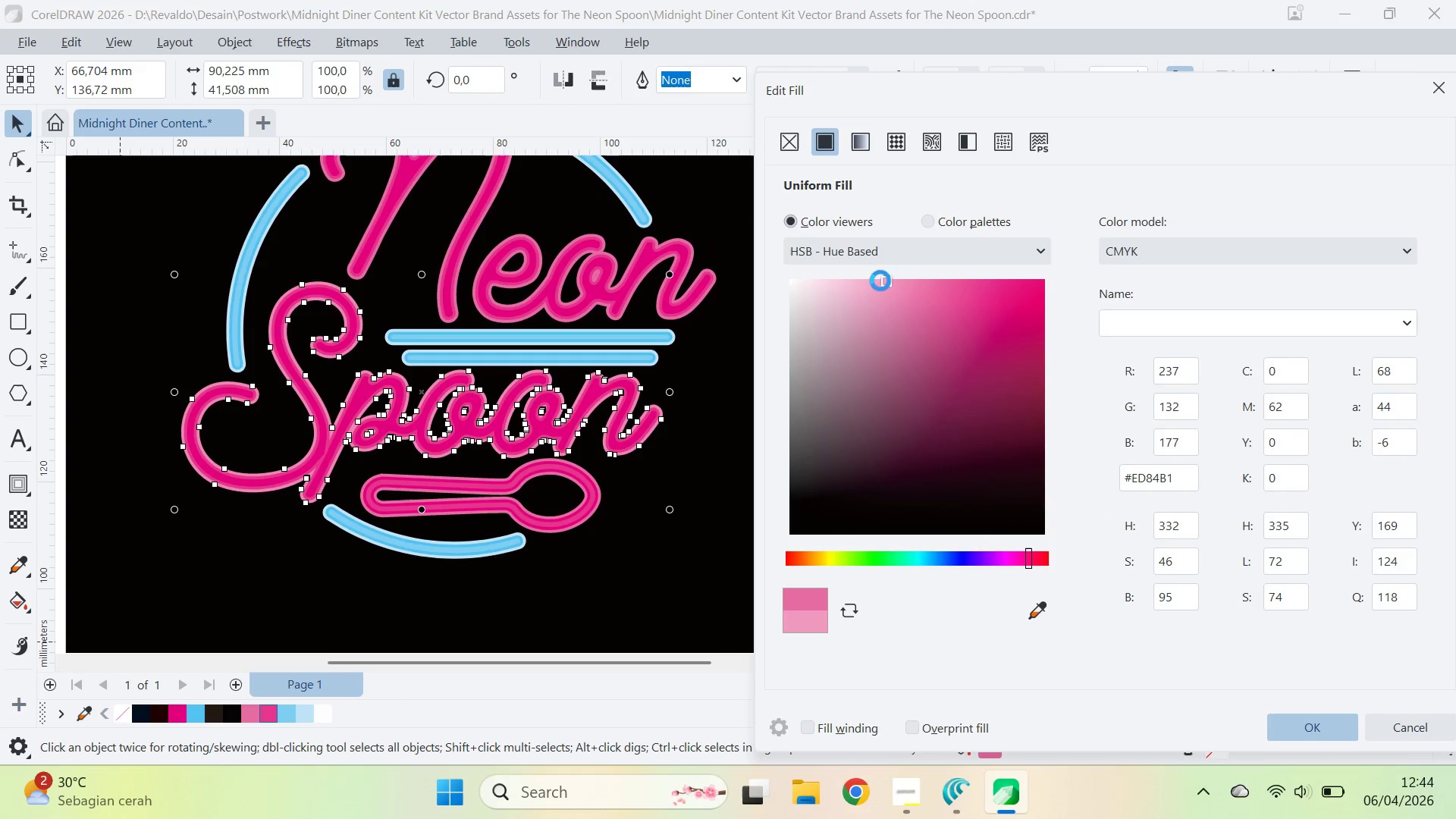 
left_click_drag(start_coordinate=[894, 284], to_coordinate=[883, 282])
 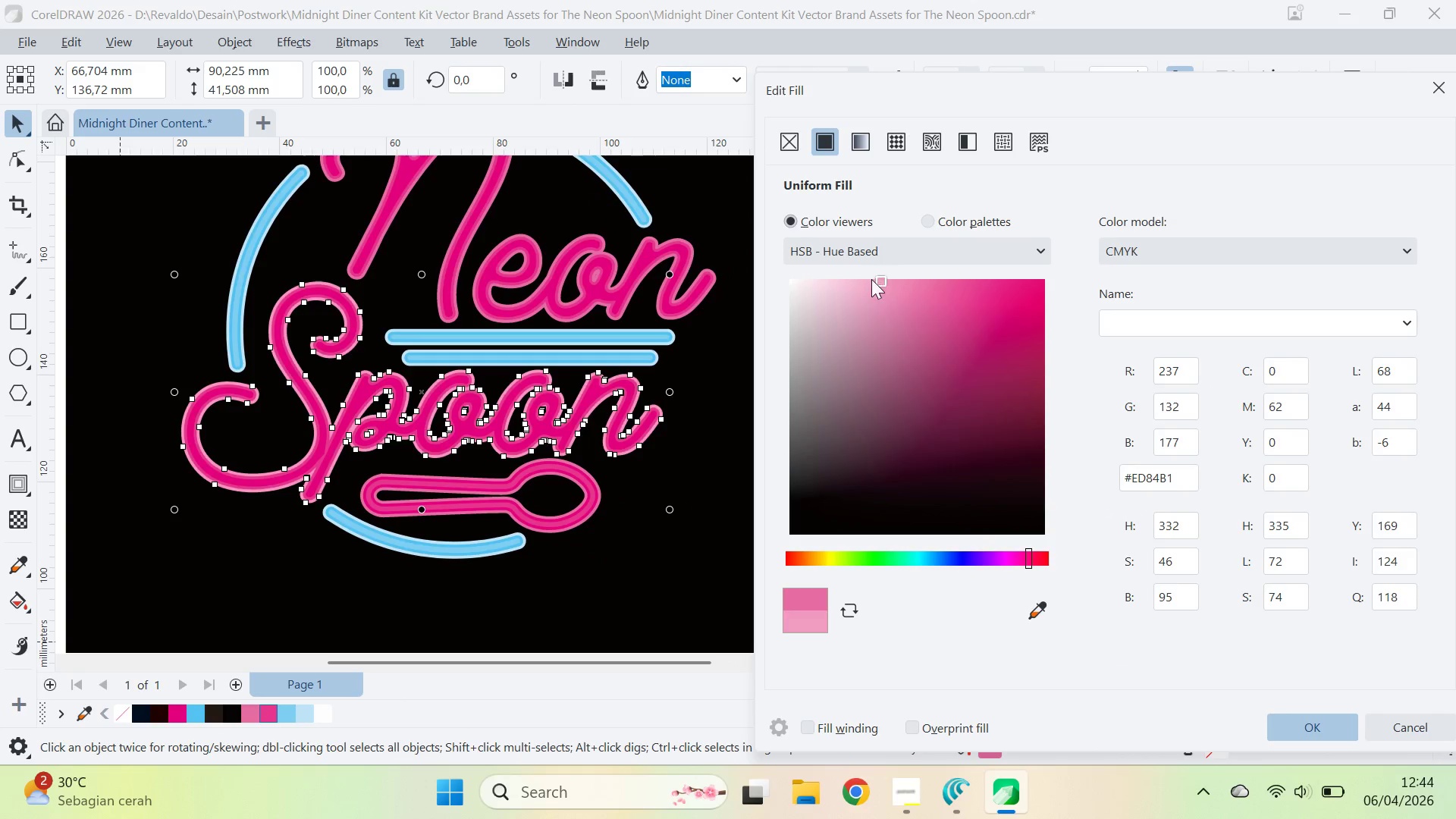 
left_click_drag(start_coordinate=[879, 279], to_coordinate=[869, 279])
 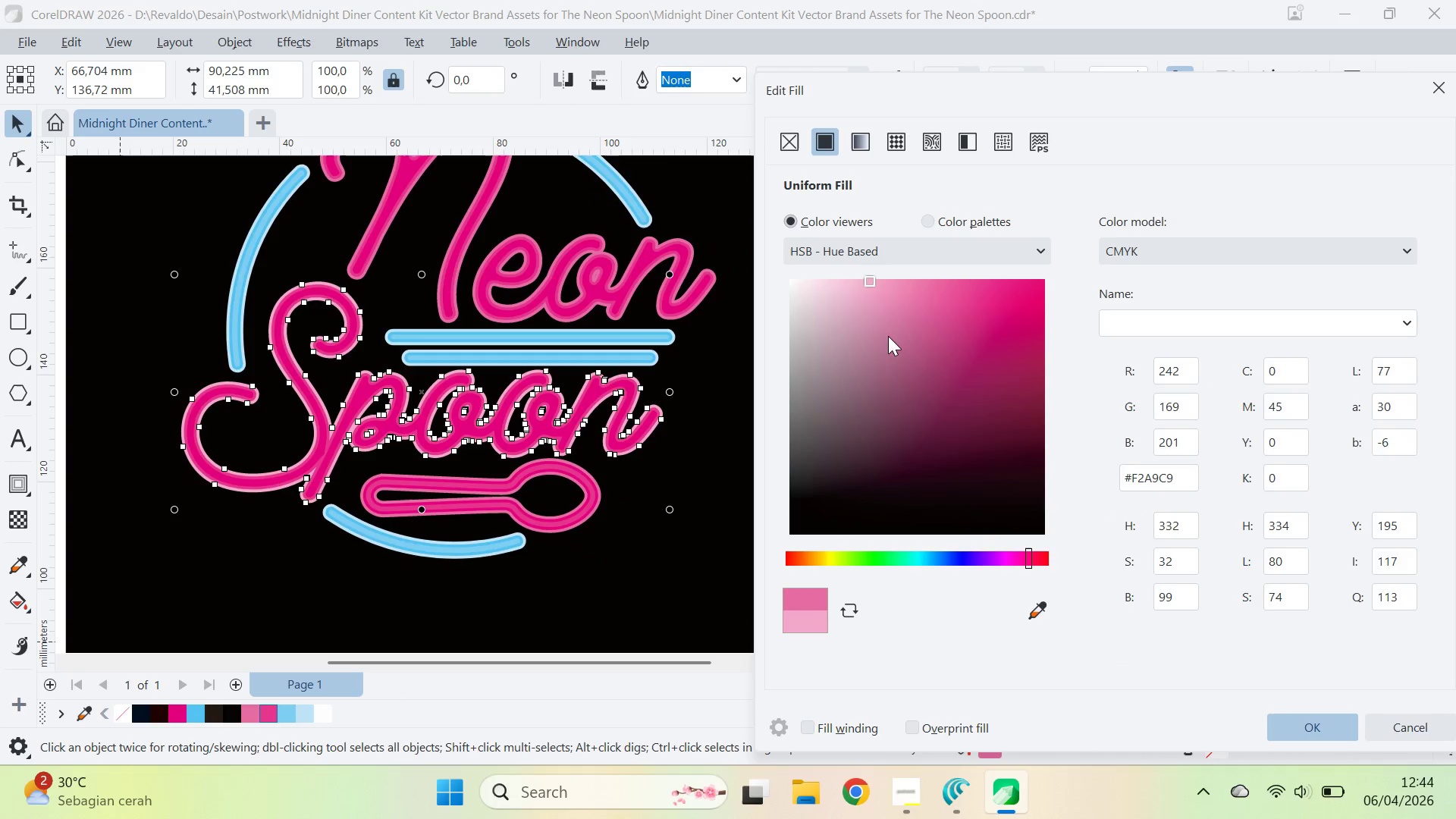 
left_click_drag(start_coordinate=[860, 276], to_coordinate=[773, 261])
 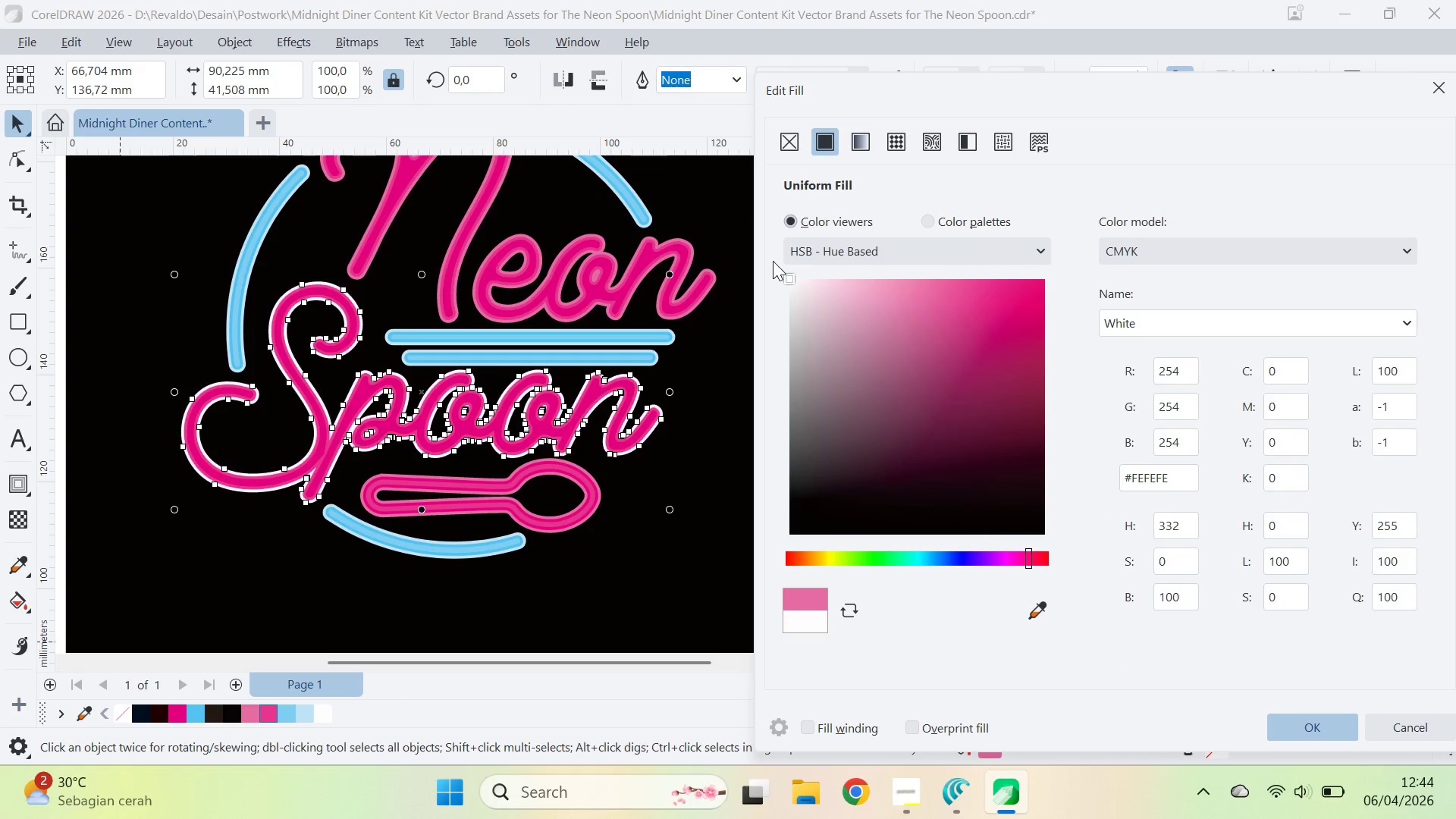 
double_click([773, 261])
 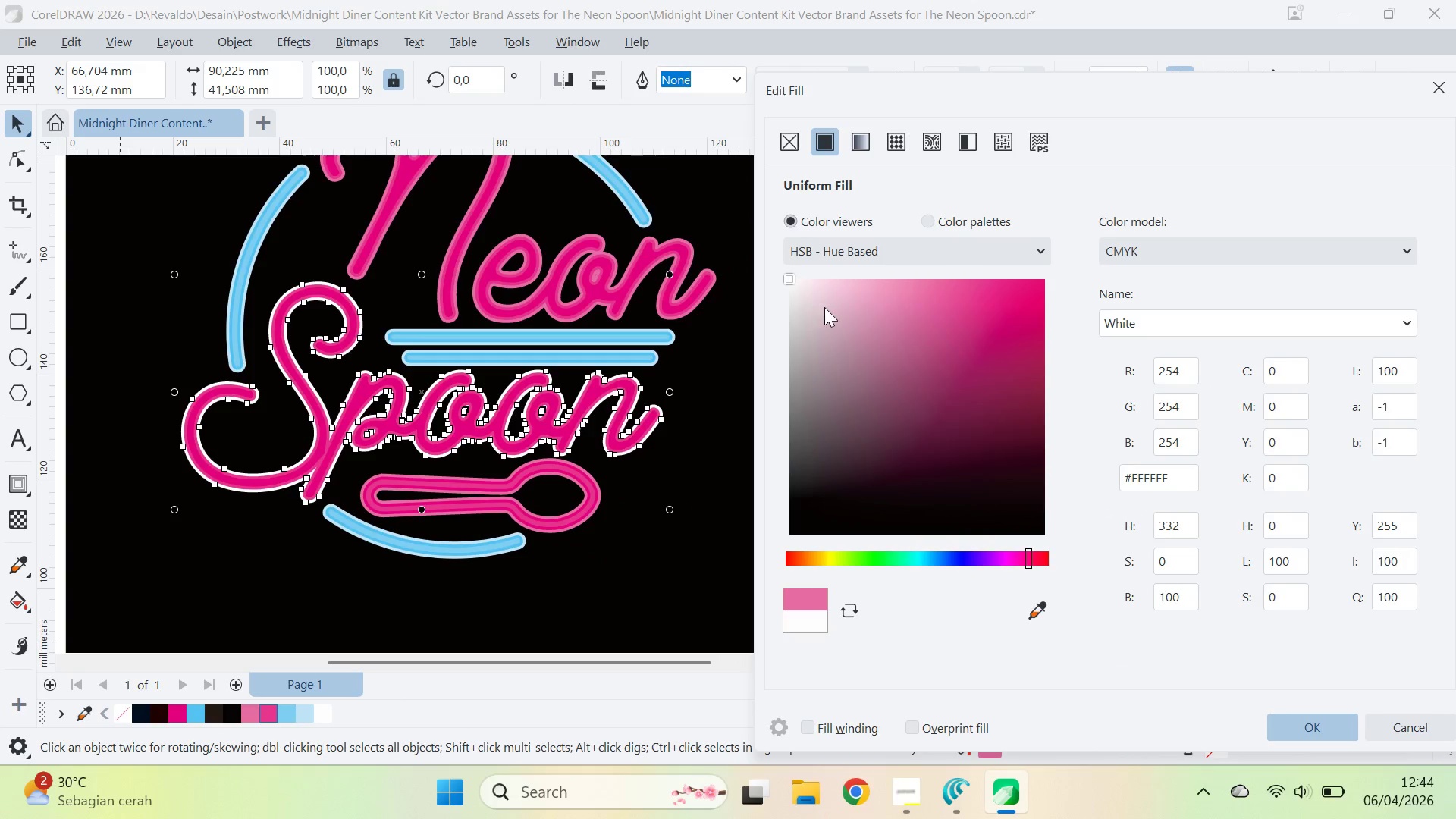 
left_click_drag(start_coordinate=[828, 305], to_coordinate=[866, 301])
 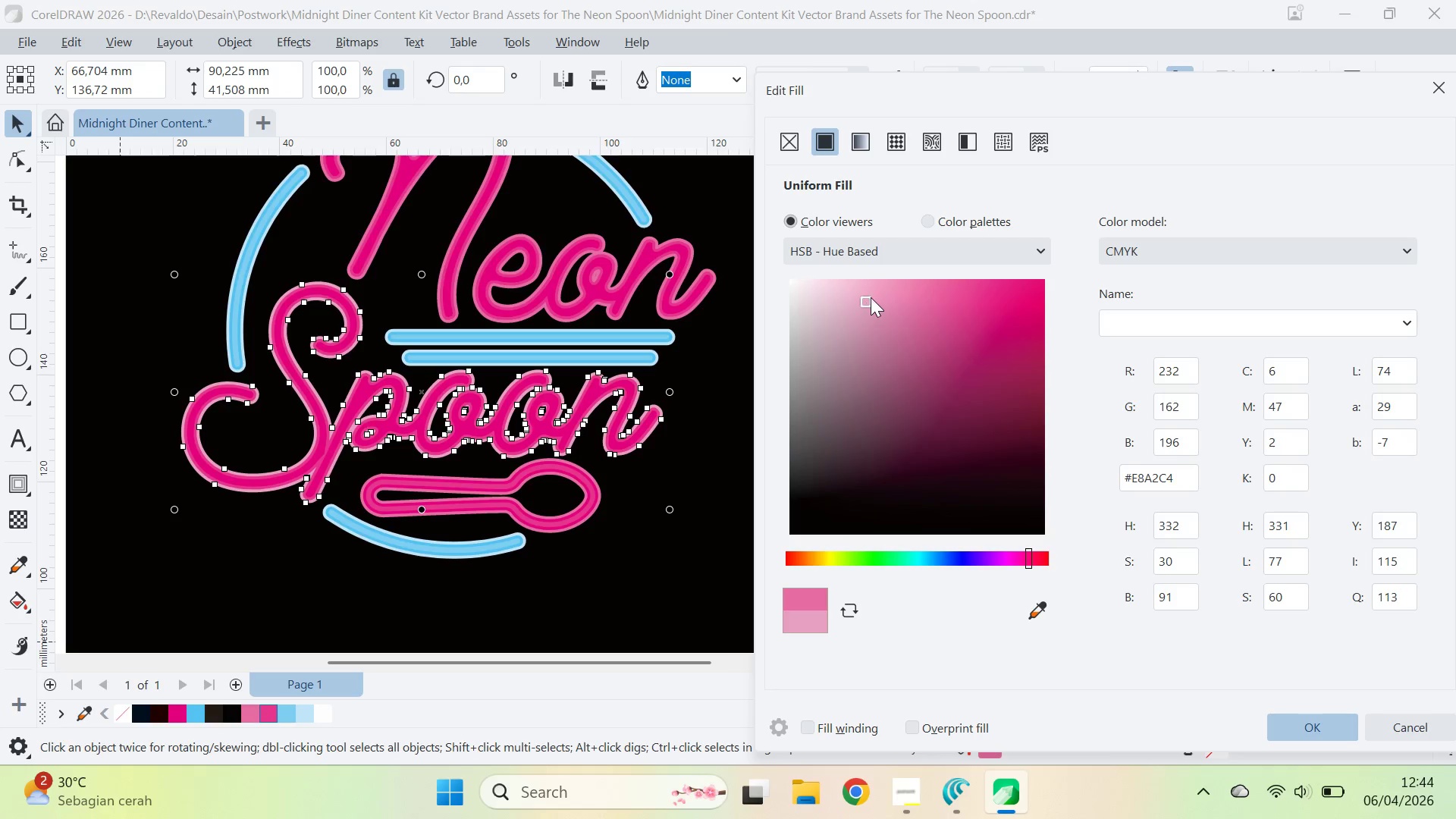 
left_click_drag(start_coordinate=[870, 298], to_coordinate=[879, 296])
 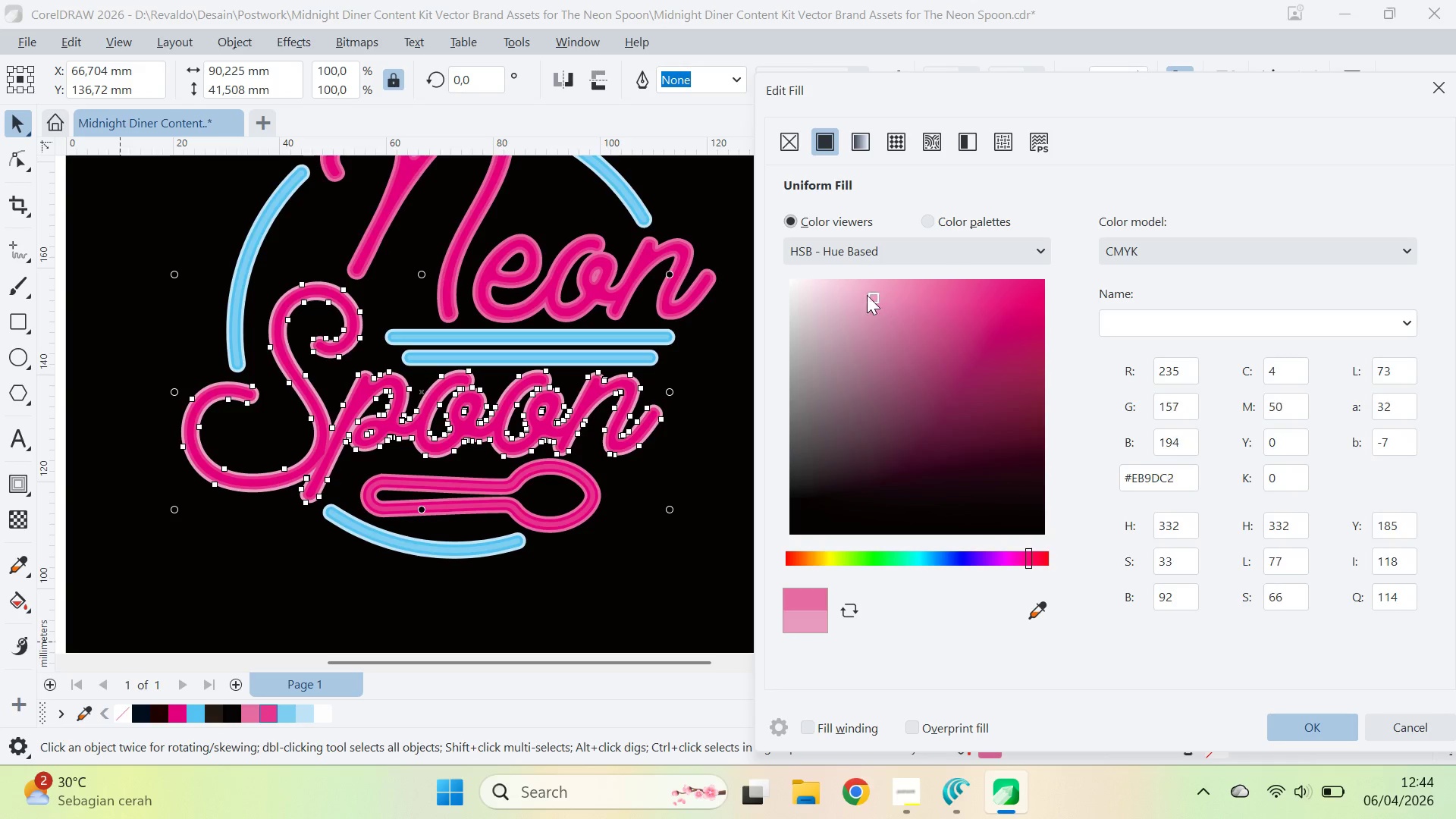 
left_click_drag(start_coordinate=[879, 296], to_coordinate=[864, 297])
 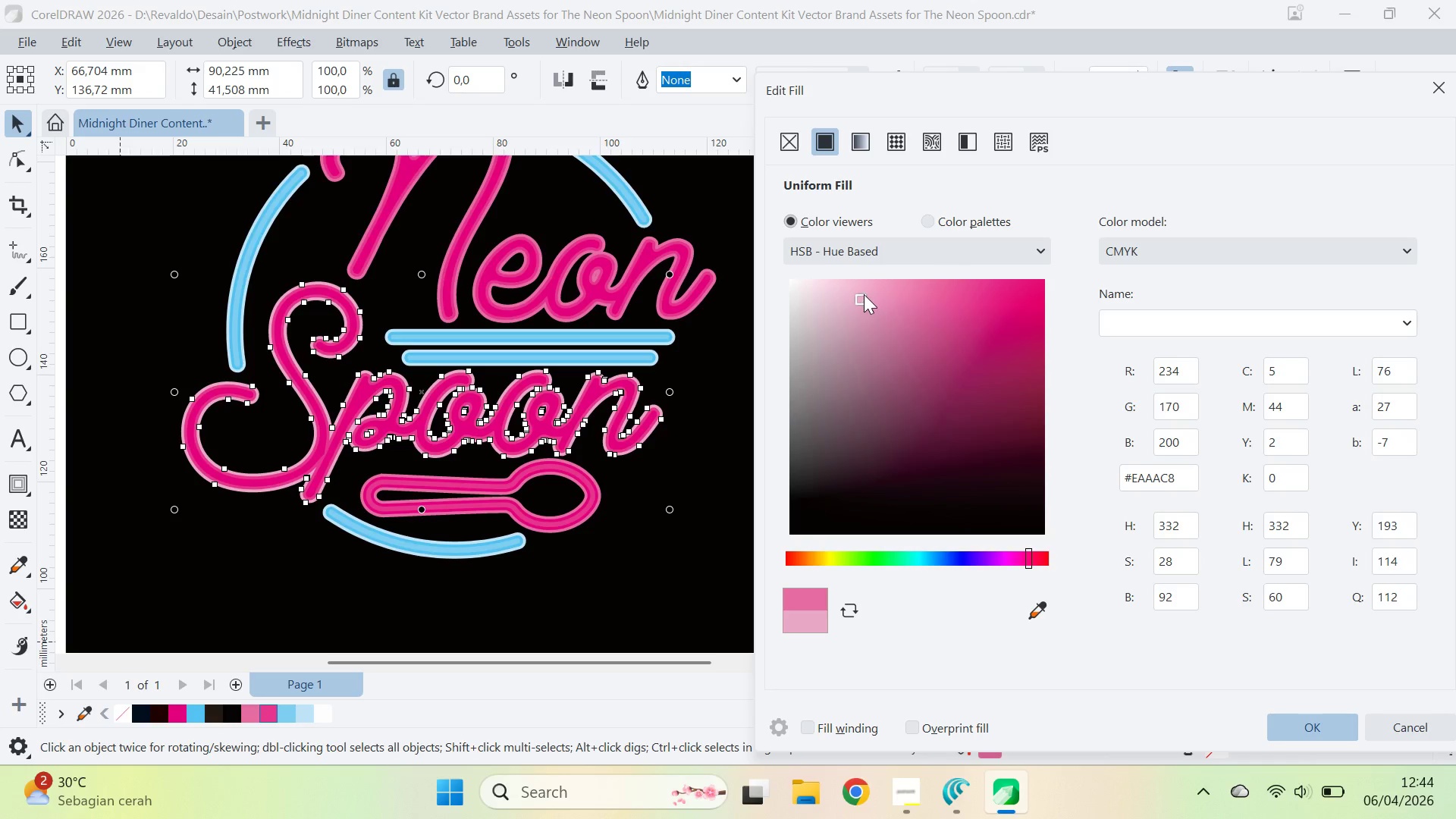 
left_click_drag(start_coordinate=[864, 294], to_coordinate=[888, 291])
 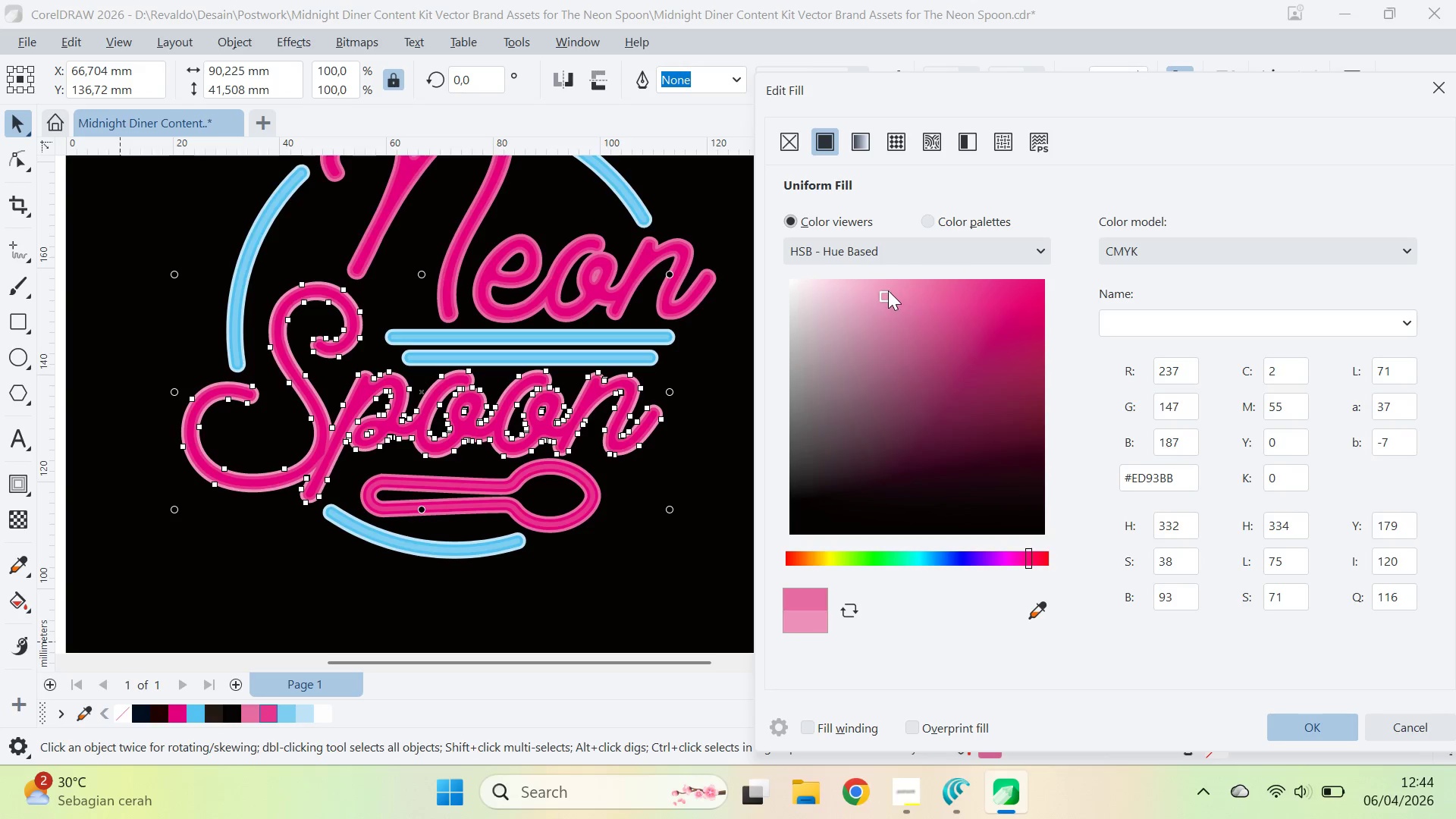 
left_click_drag(start_coordinate=[888, 290], to_coordinate=[886, 286])
 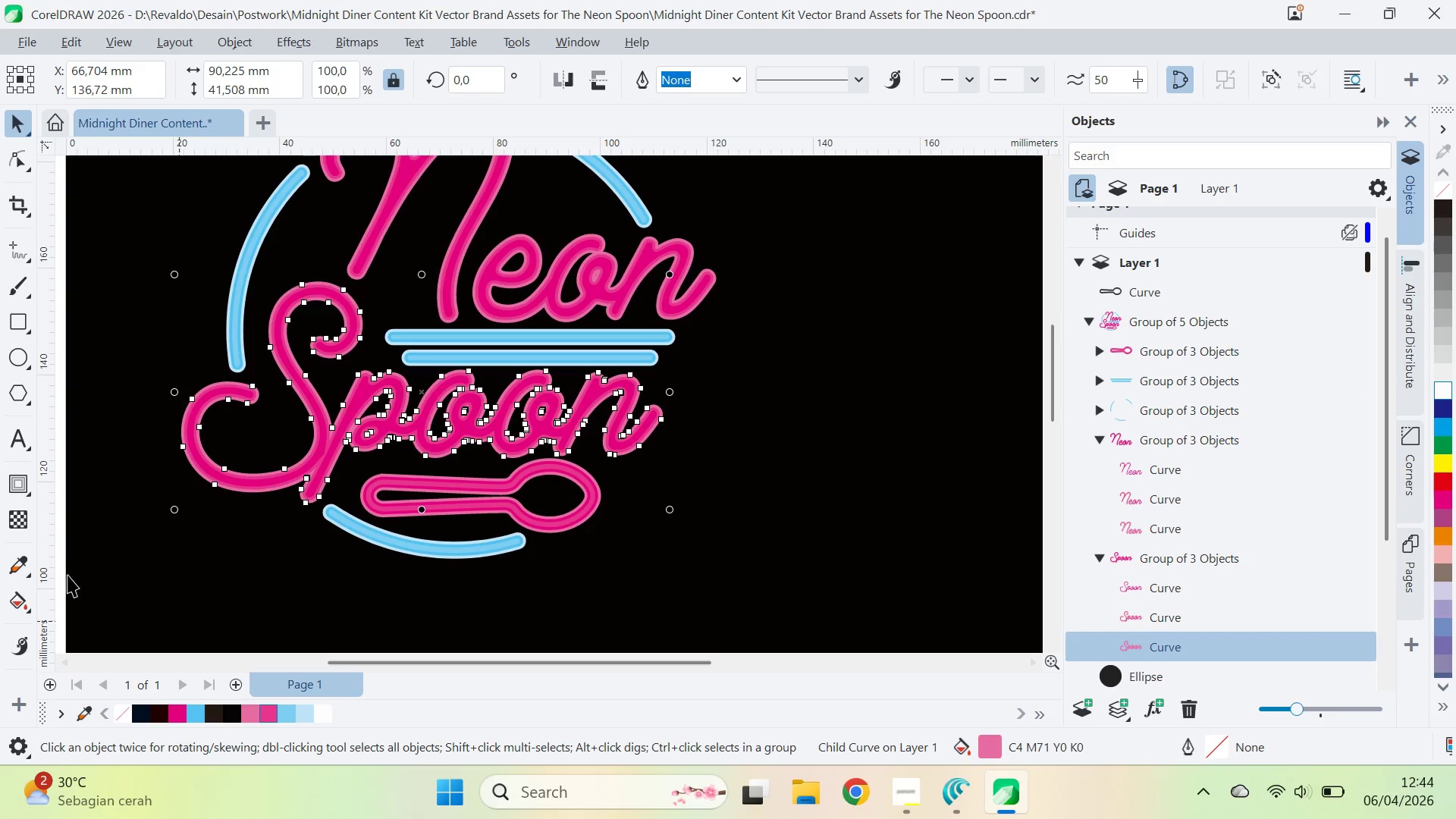 
left_click_drag(start_coordinate=[17, 519], to_coordinate=[17, 522])
 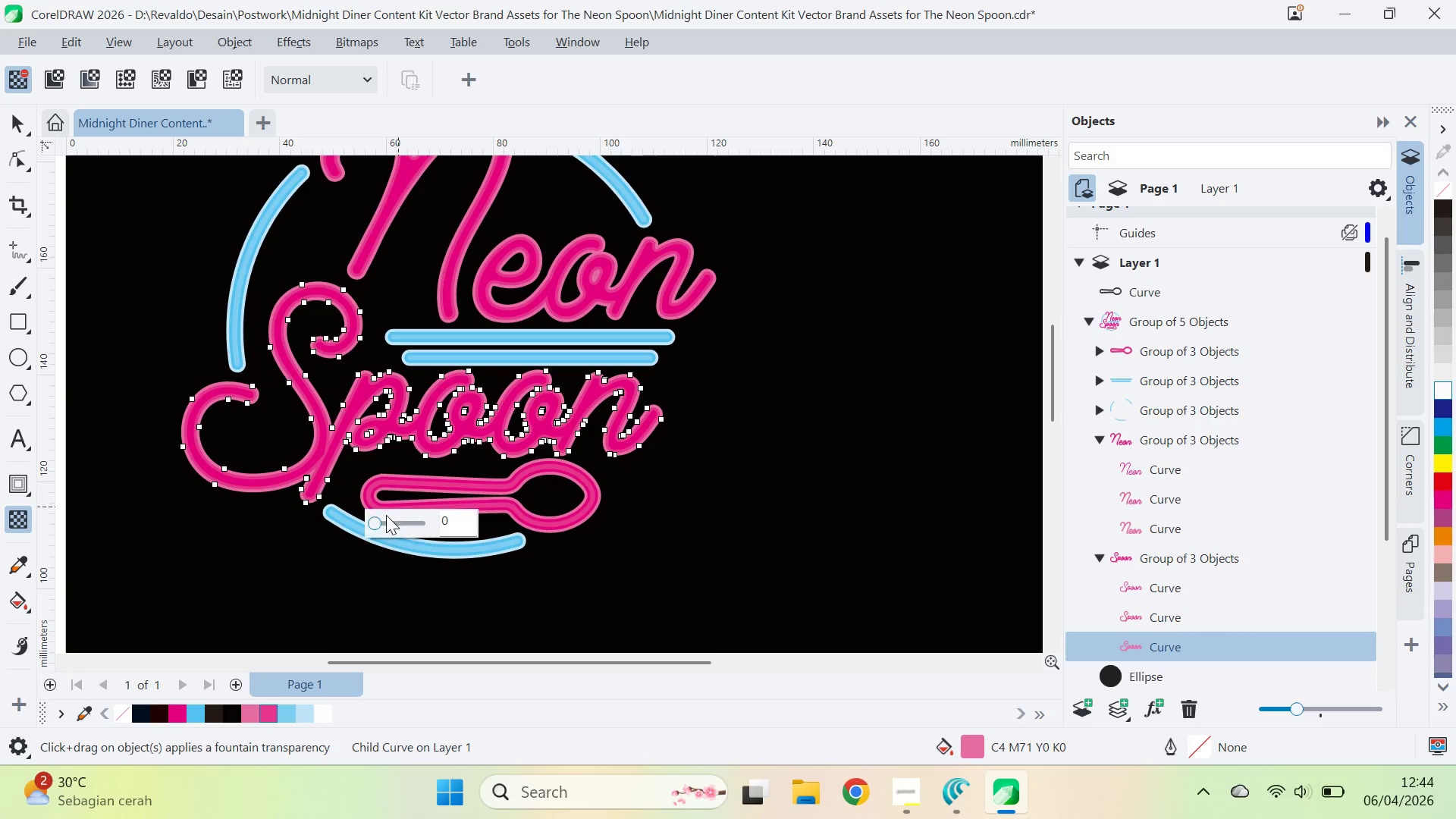 
left_click_drag(start_coordinate=[391, 520], to_coordinate=[395, 521])
 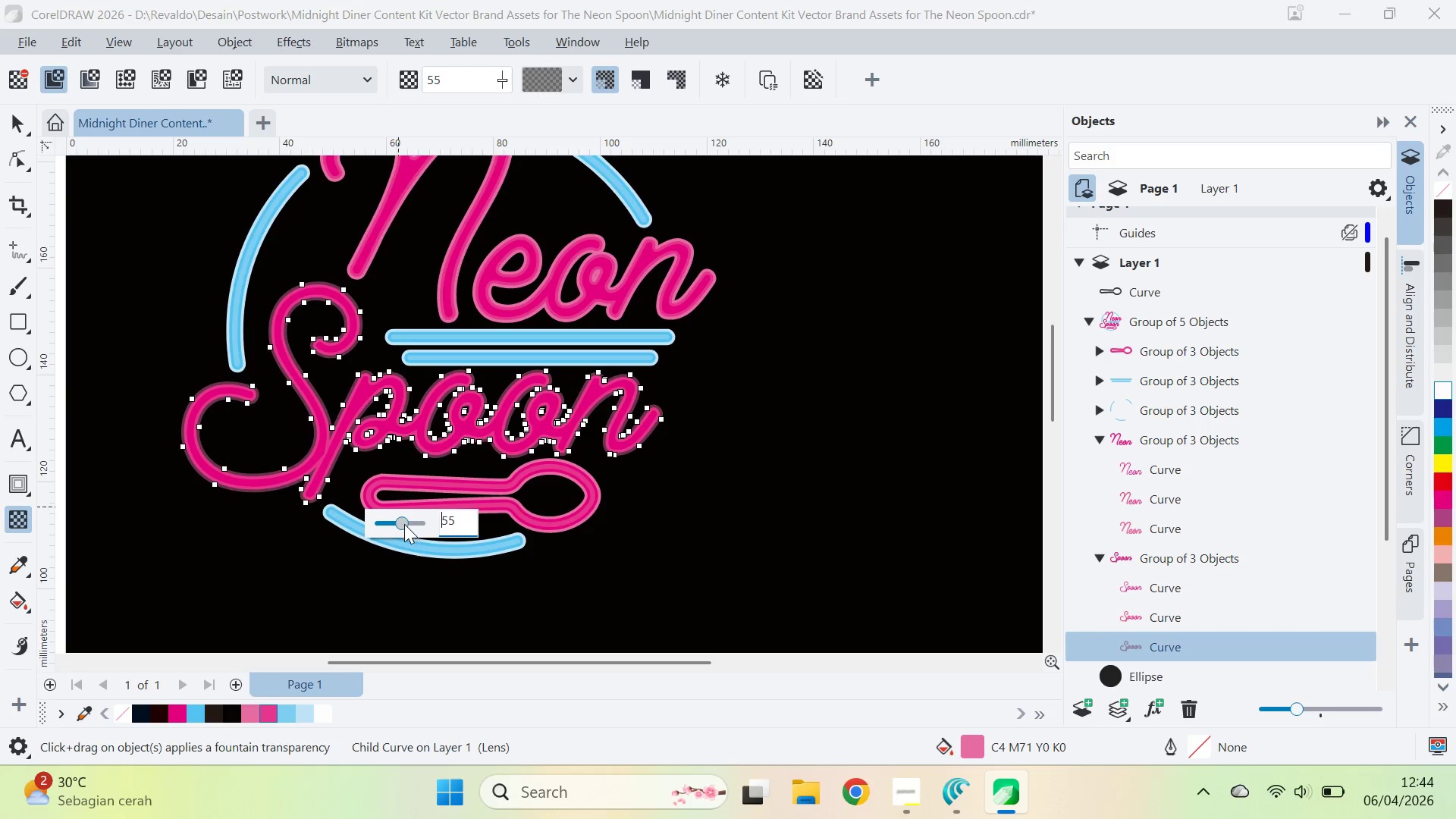 
left_click_drag(start_coordinate=[401, 524], to_coordinate=[394, 526])
 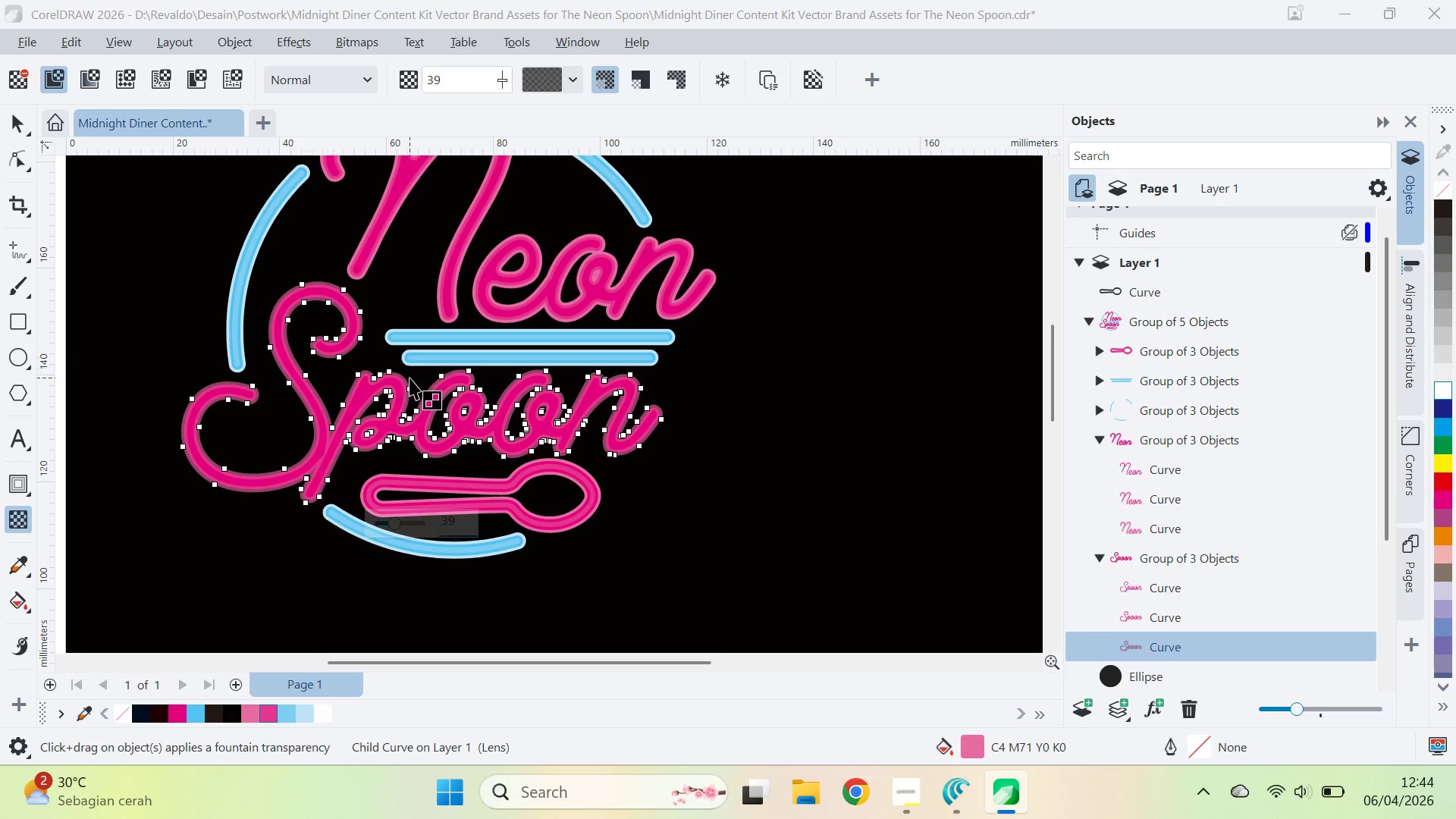 
wait(6.0)
 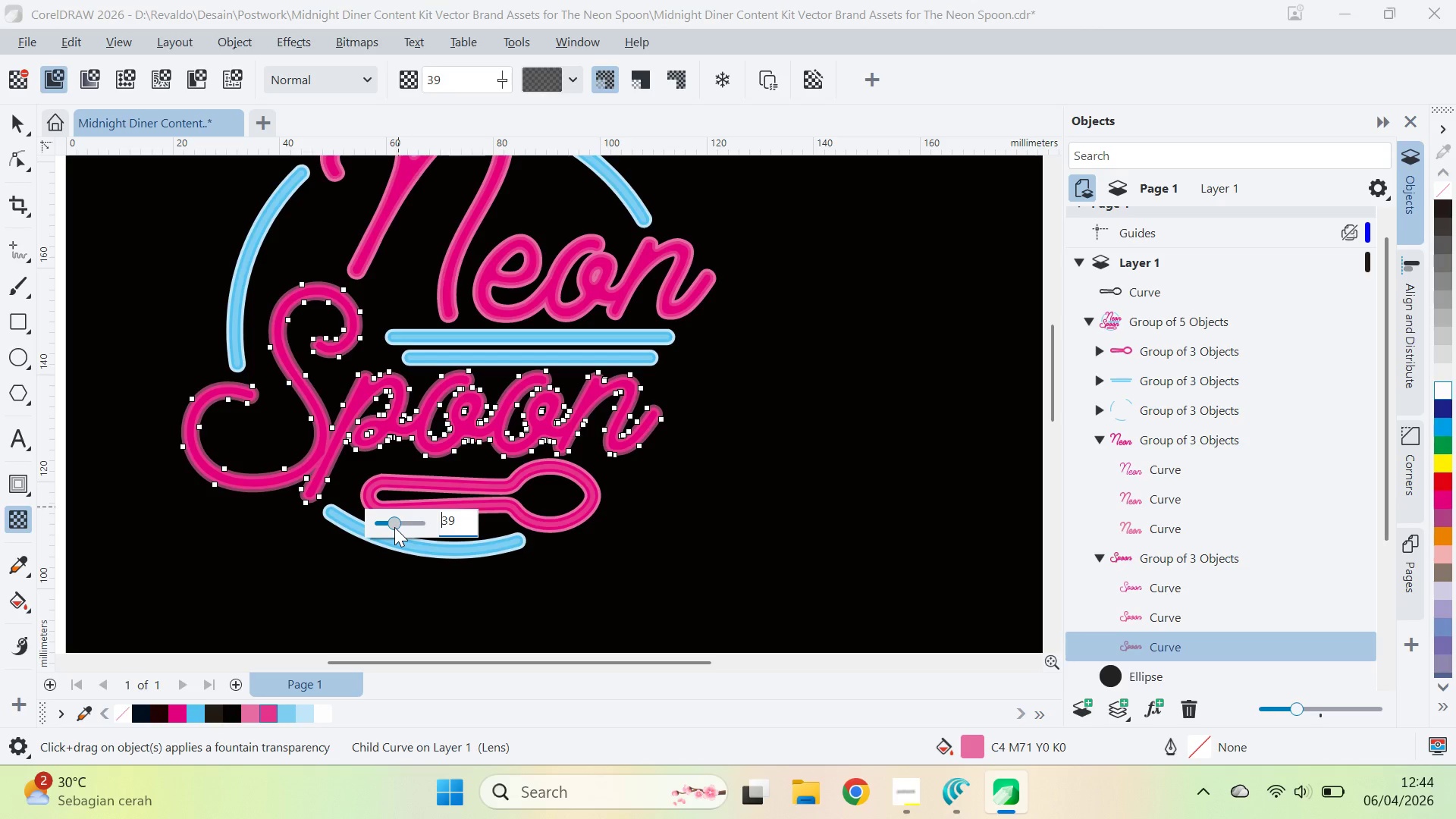 
left_click([402, 381])
 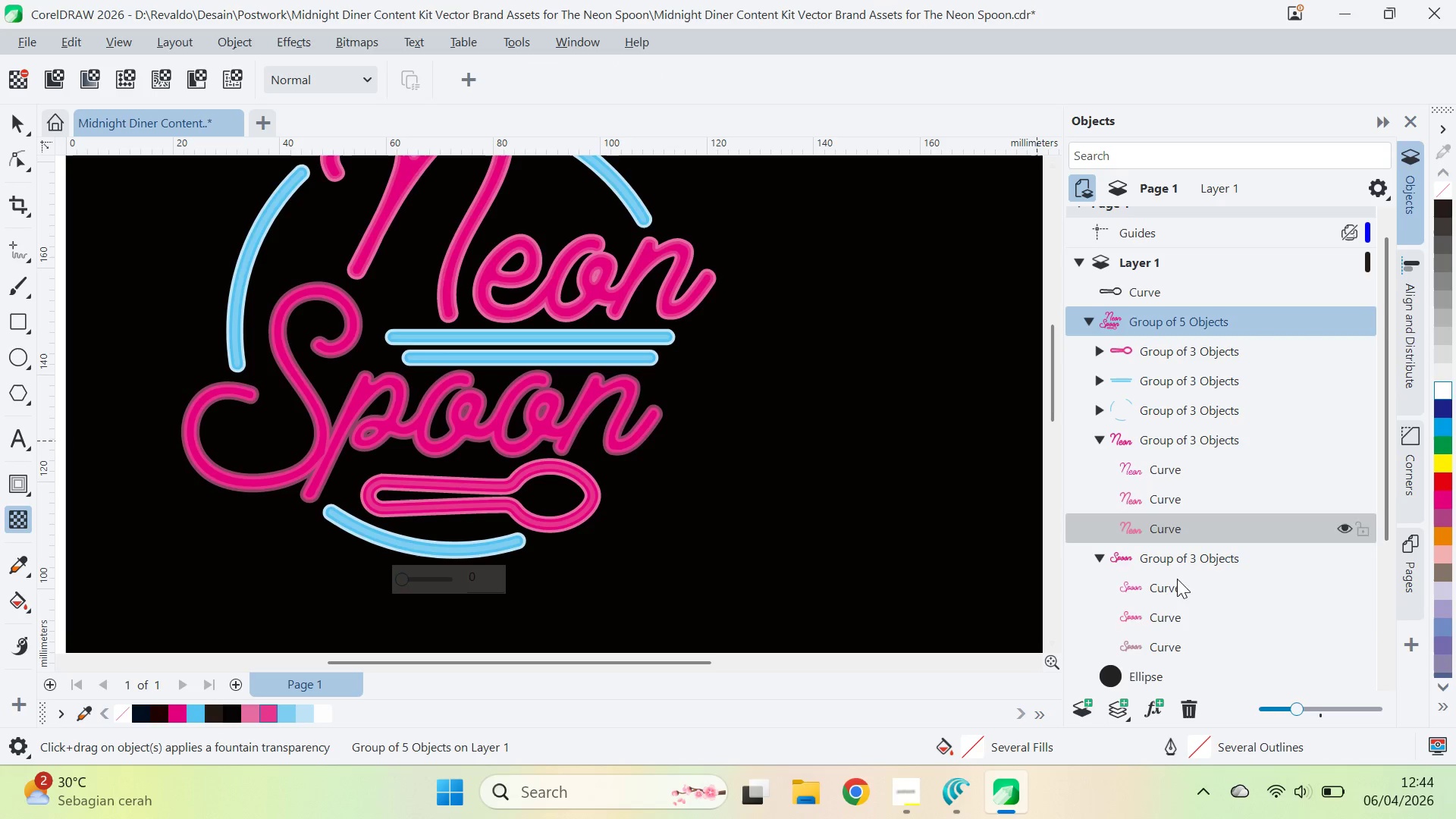 
left_click([1163, 621])
 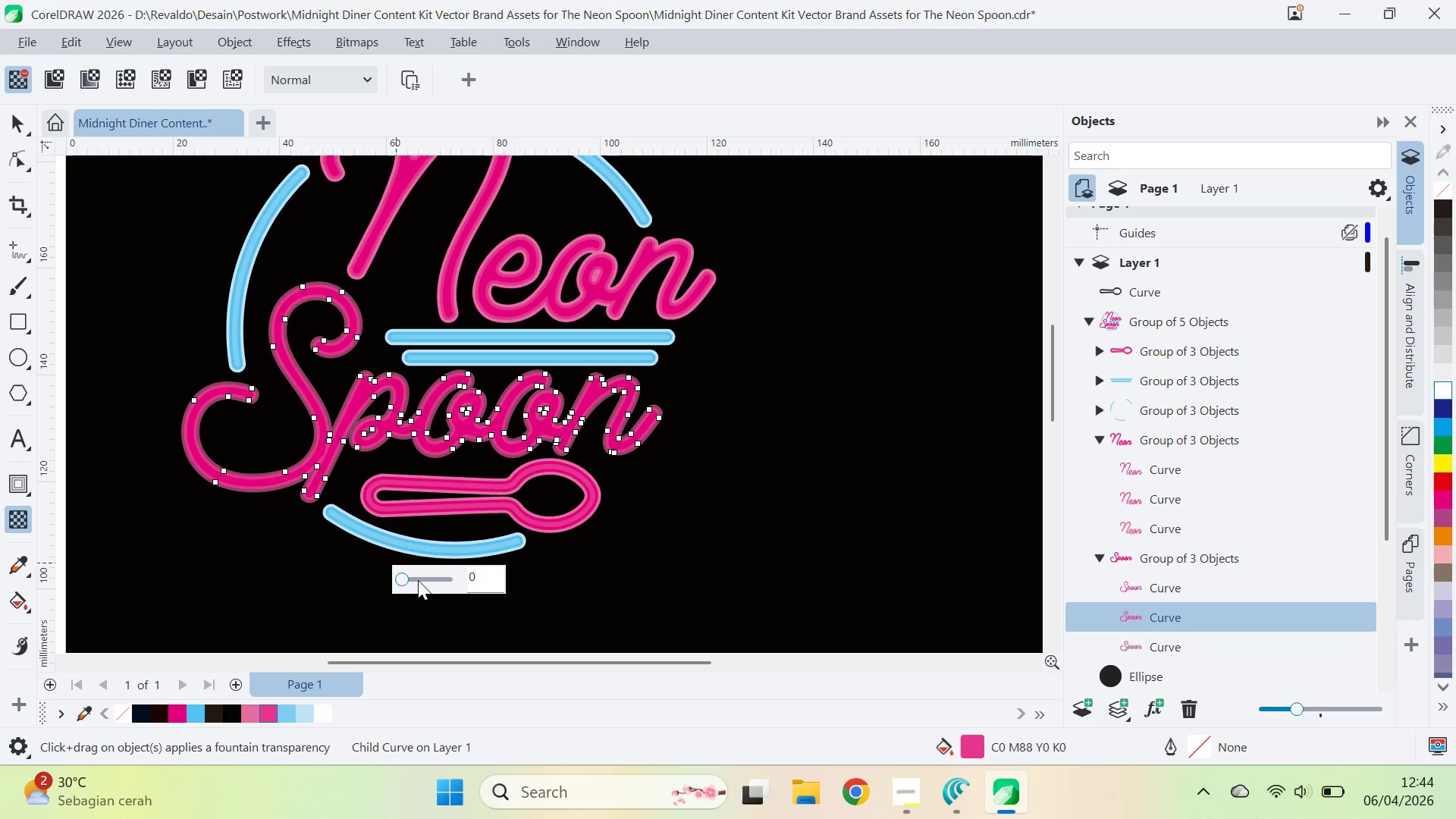 
left_click([423, 583])
 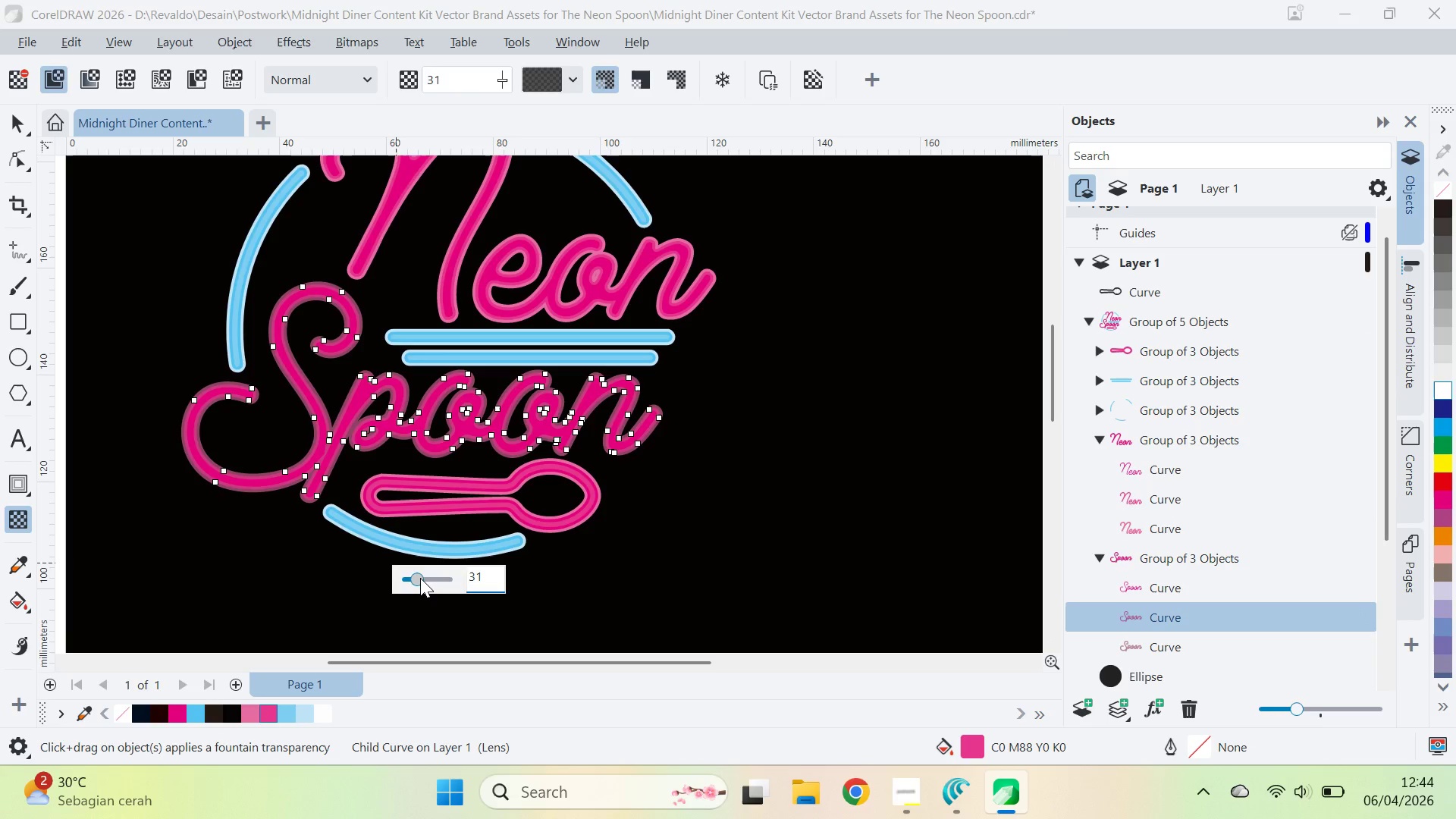 
key(V)
 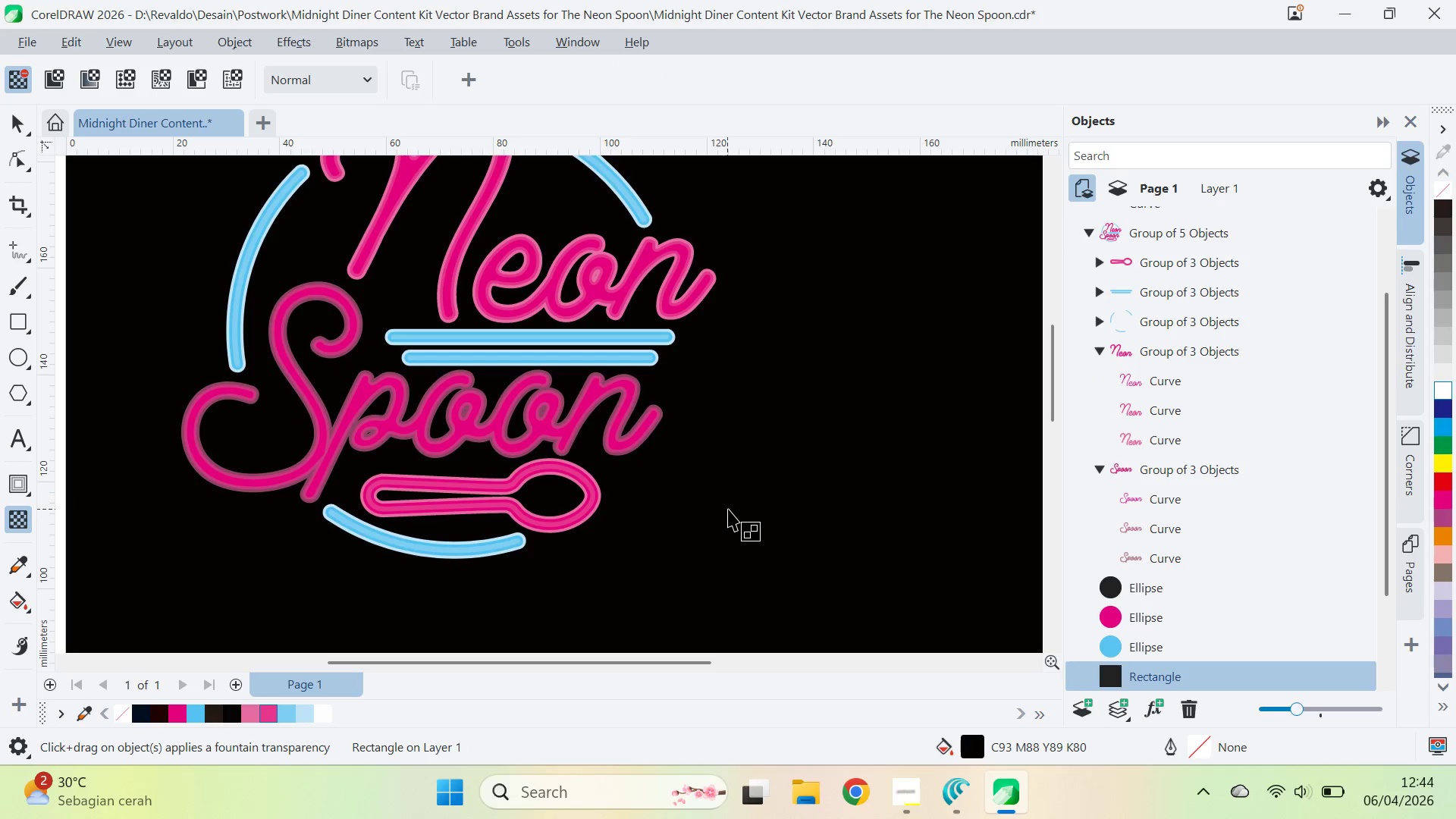 
key(Control+Z)
 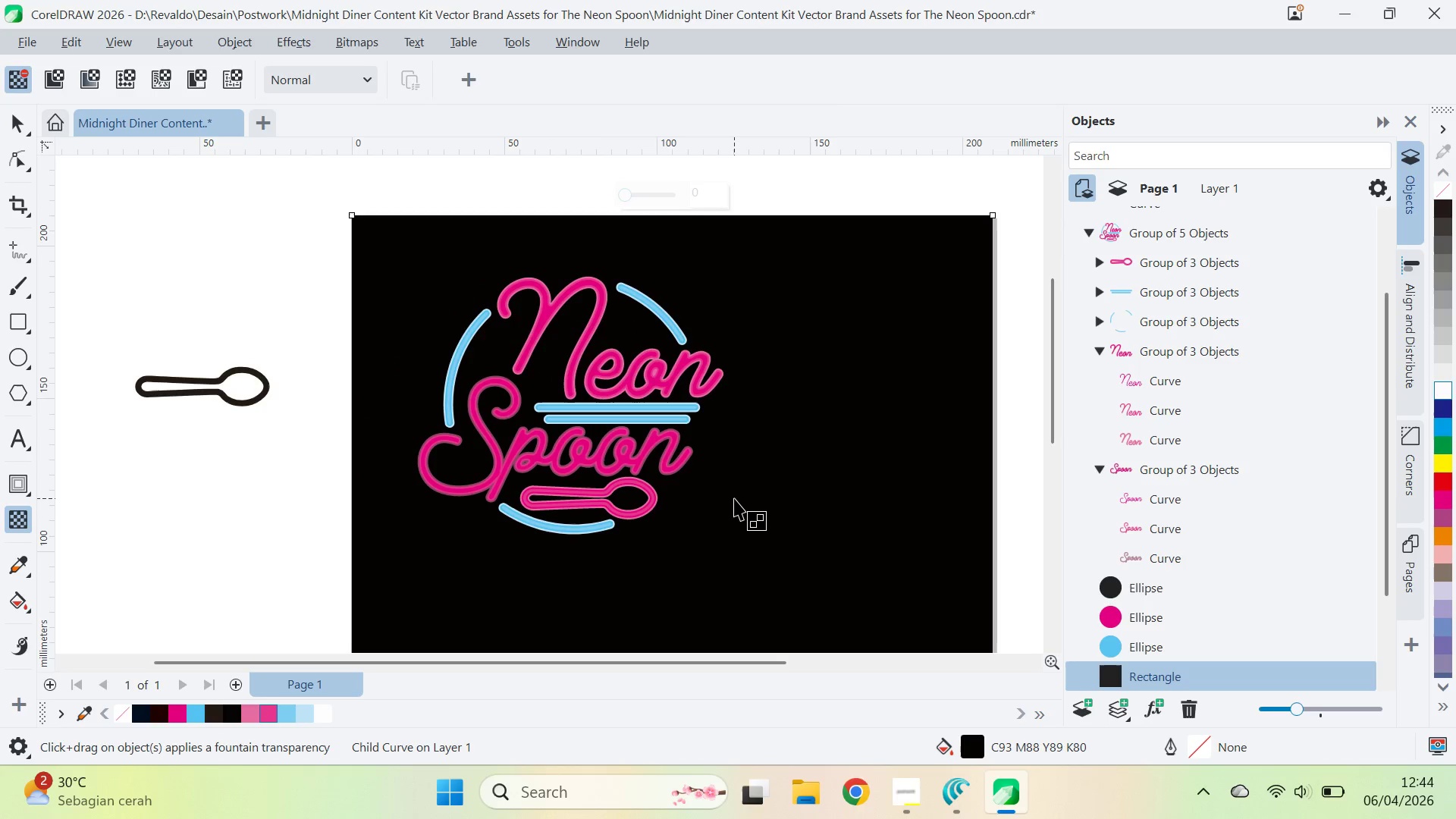 
scroll: coordinate [734, 500], scroll_direction: down, amount: 4.0
 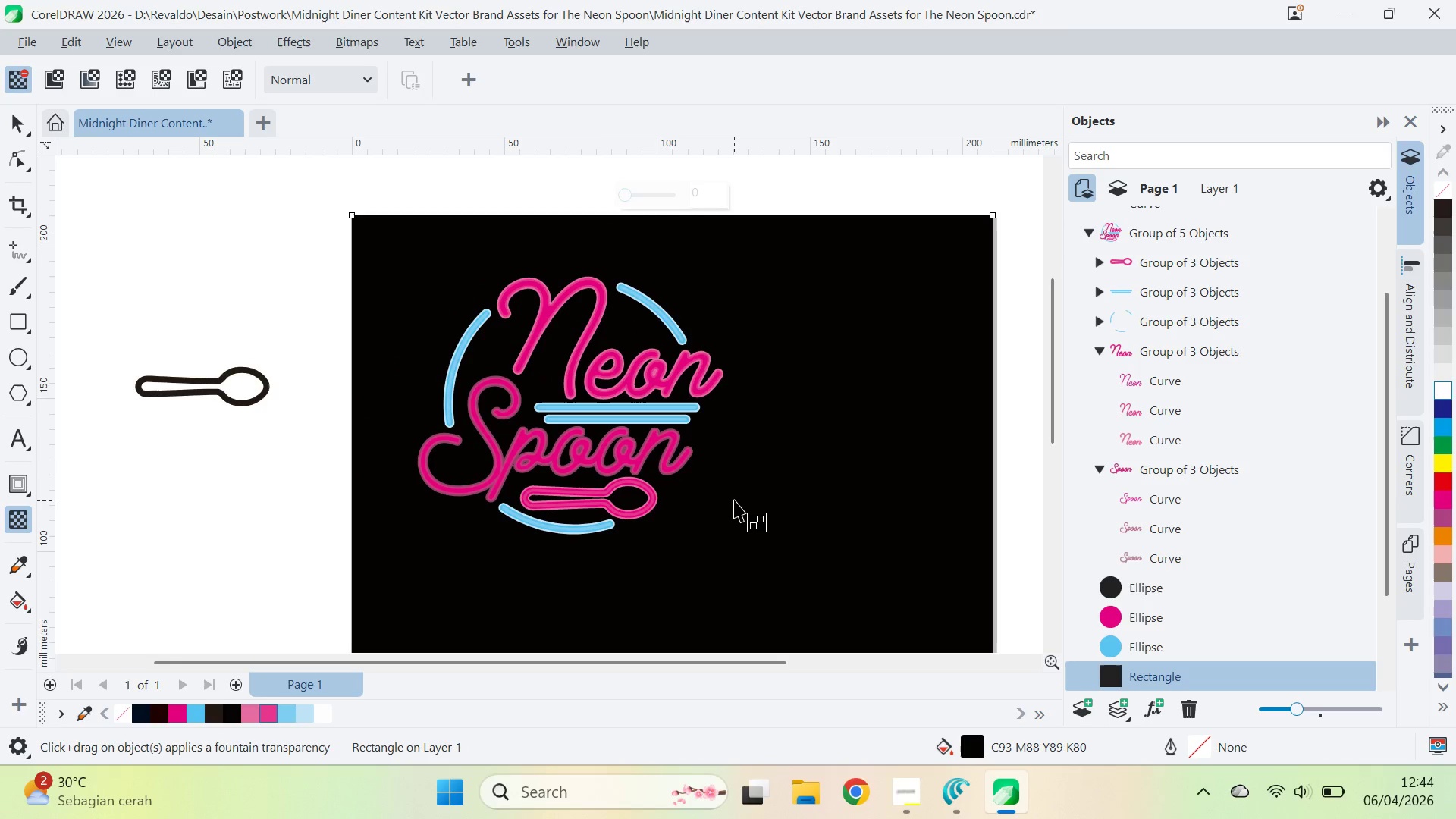 
key(Control+Z)
 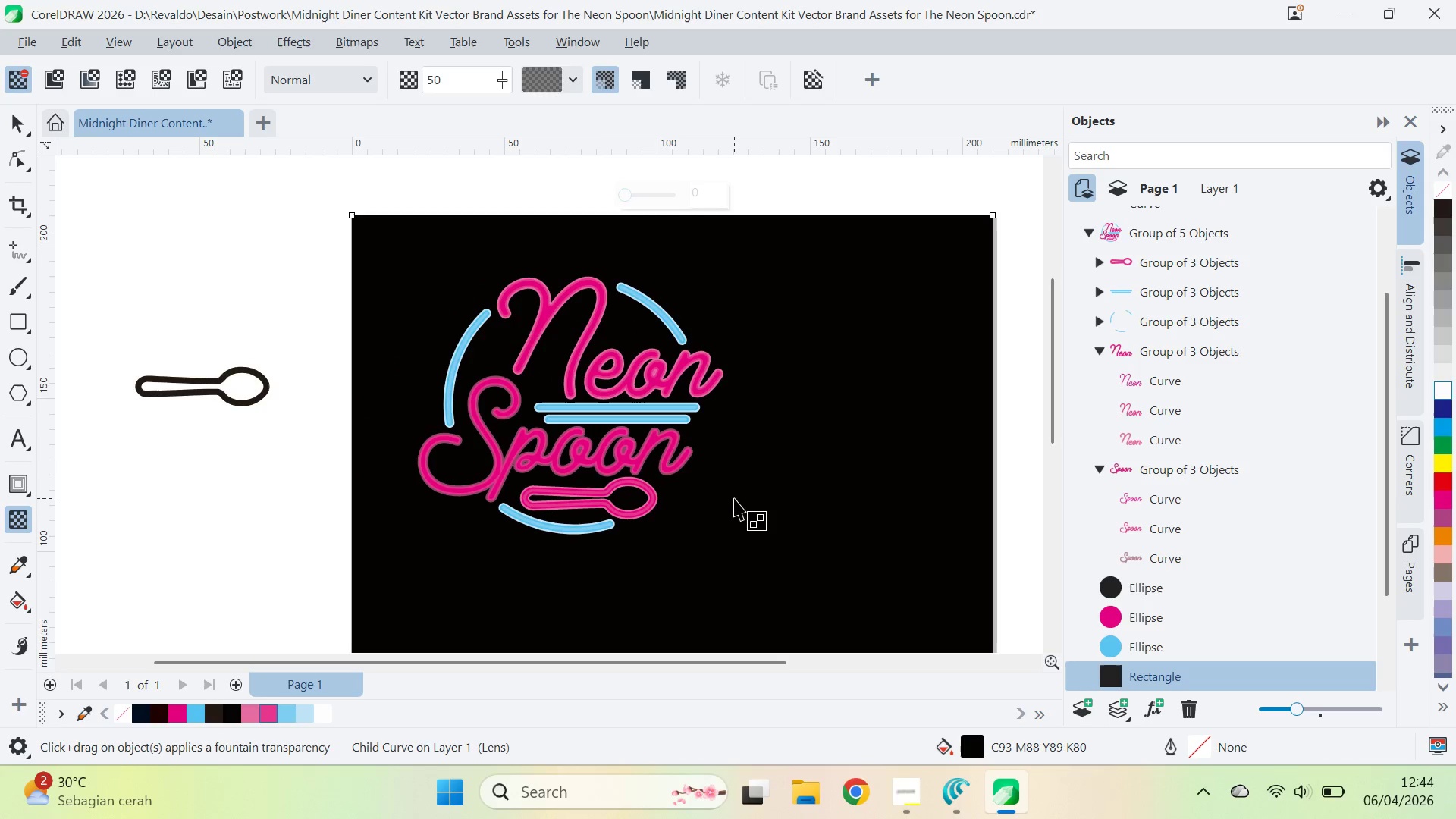 
key(Control+Z)
 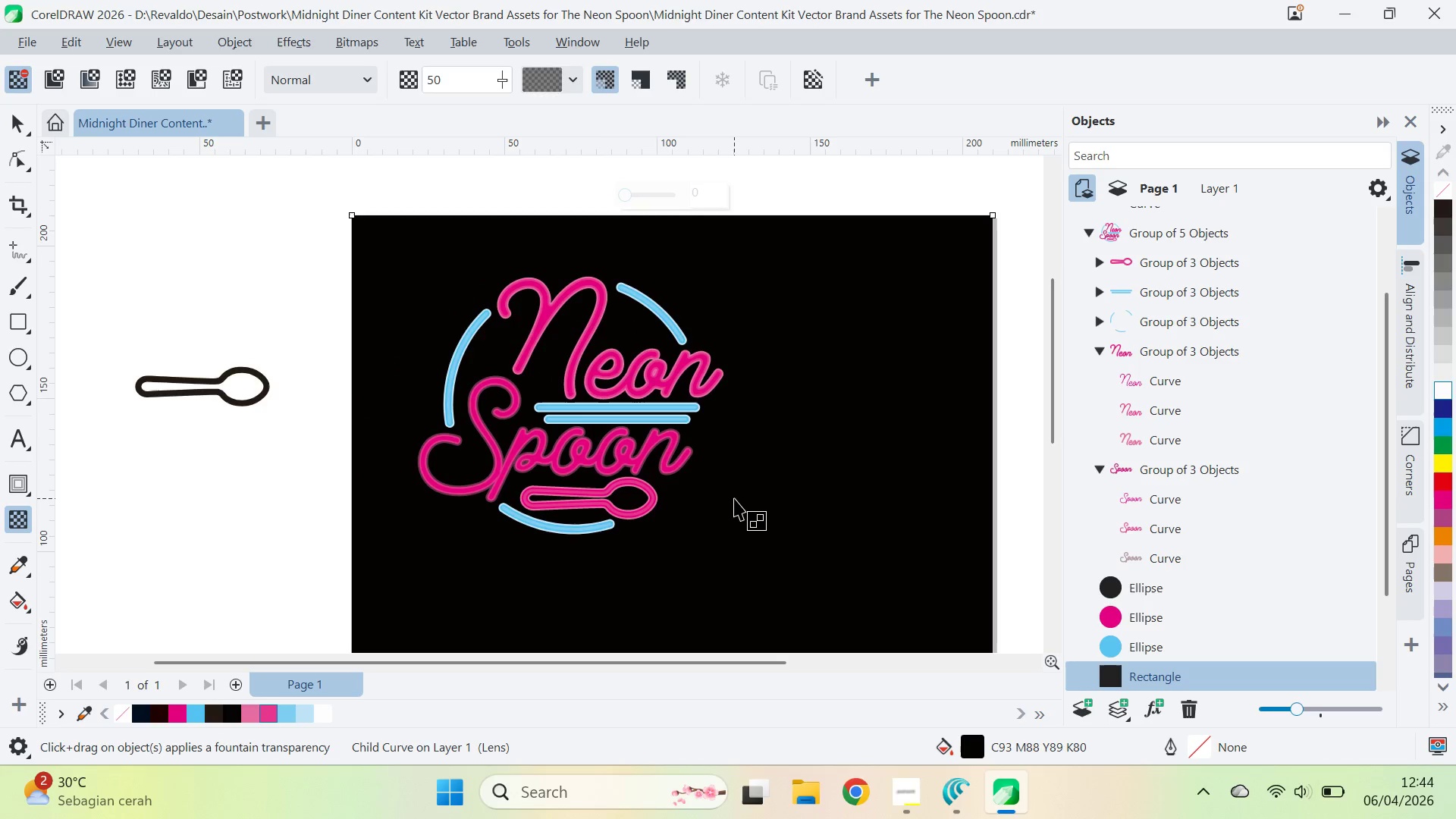 
key(Control+Z)
 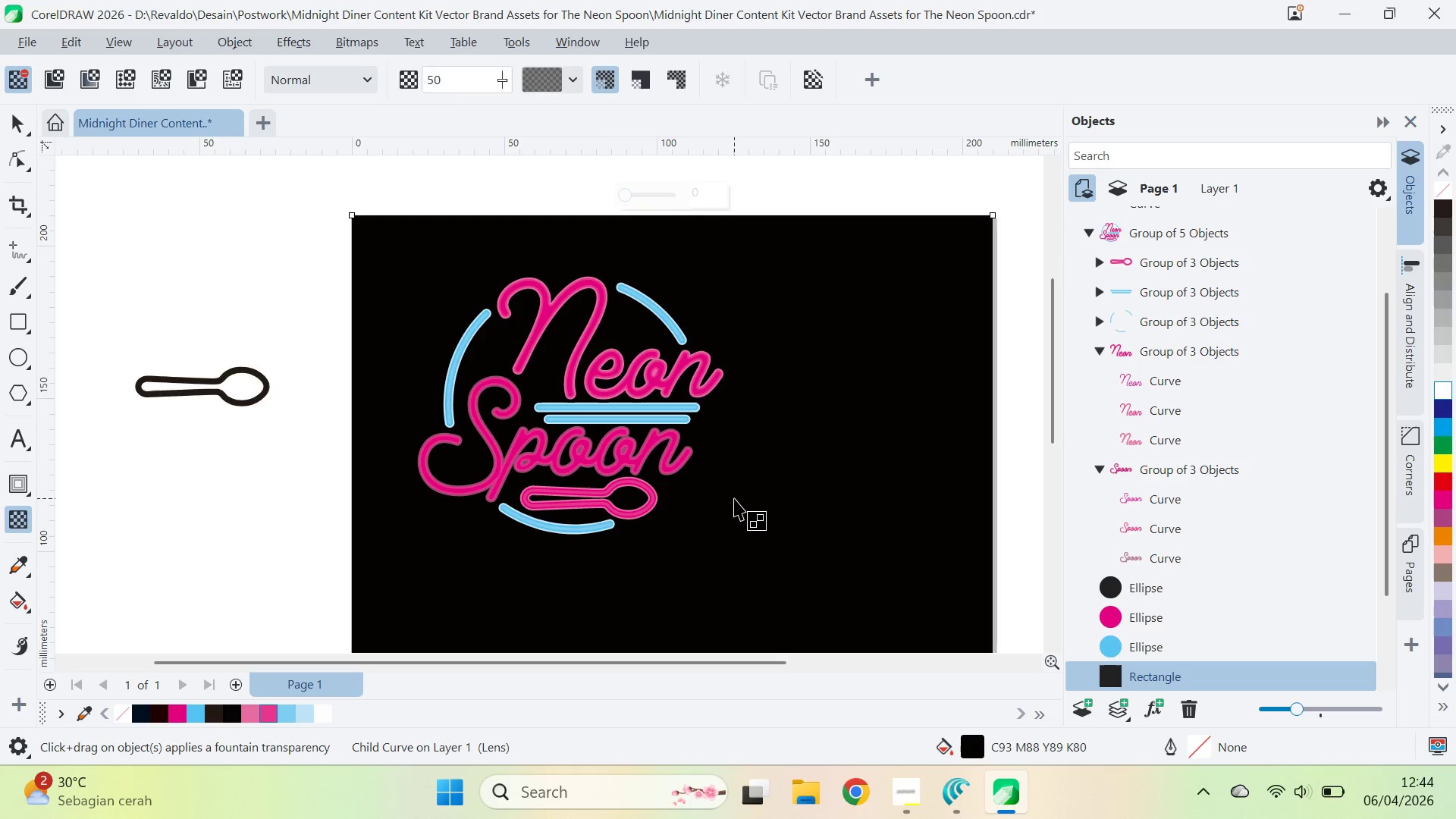 
key(Control+Z)
 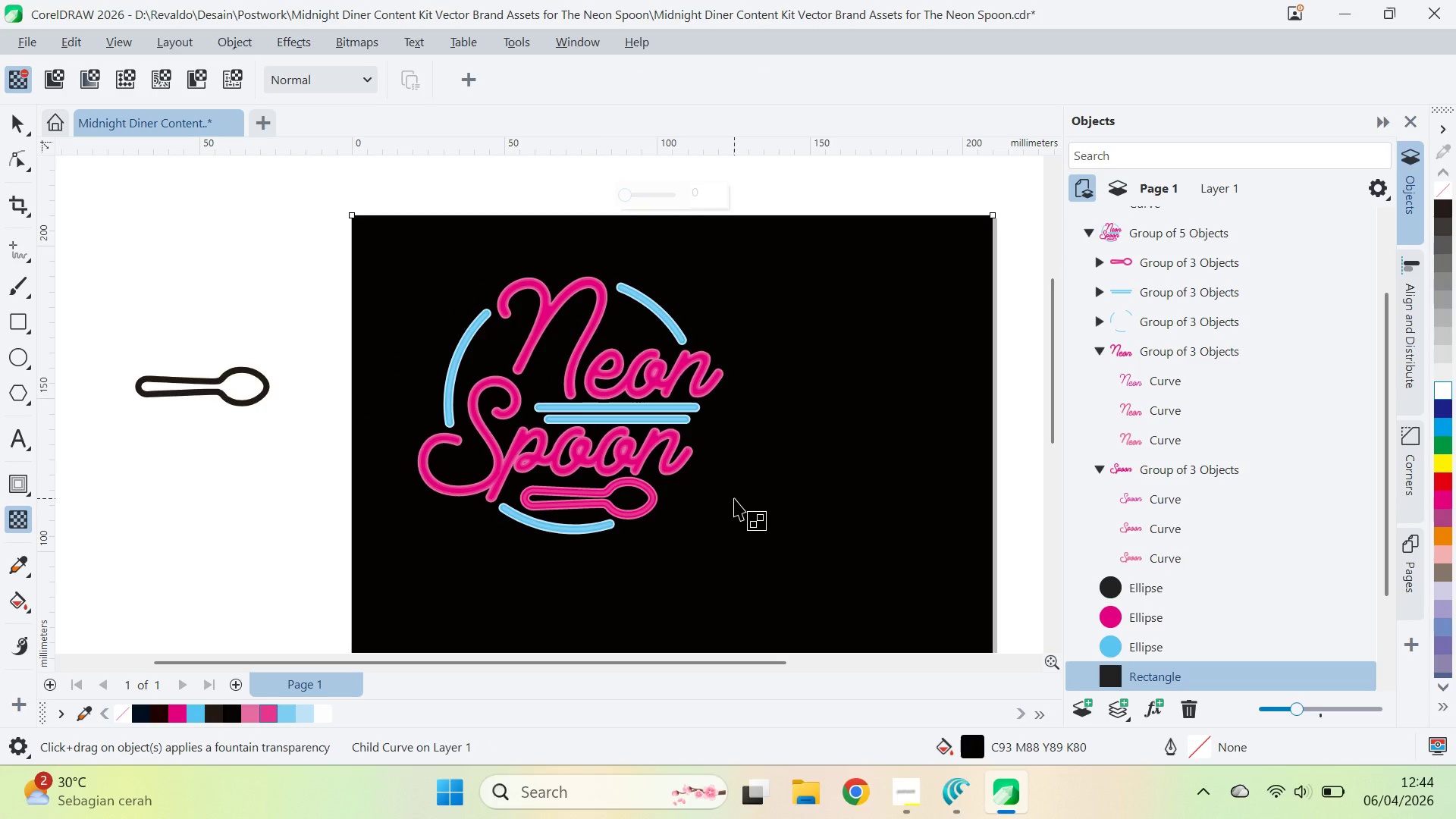 
key(Control+Z)
 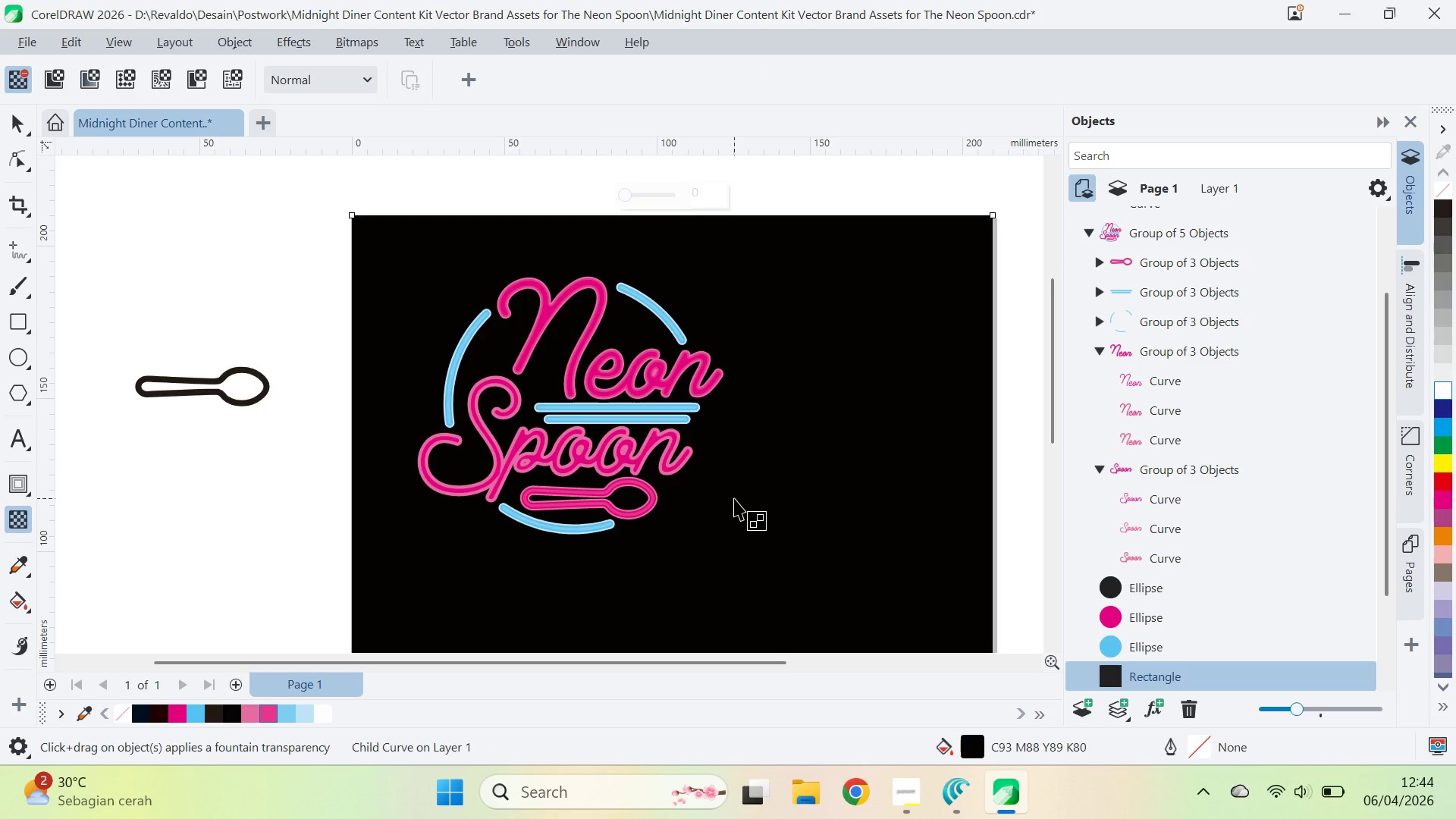 
key(Control+Shift+Z)
 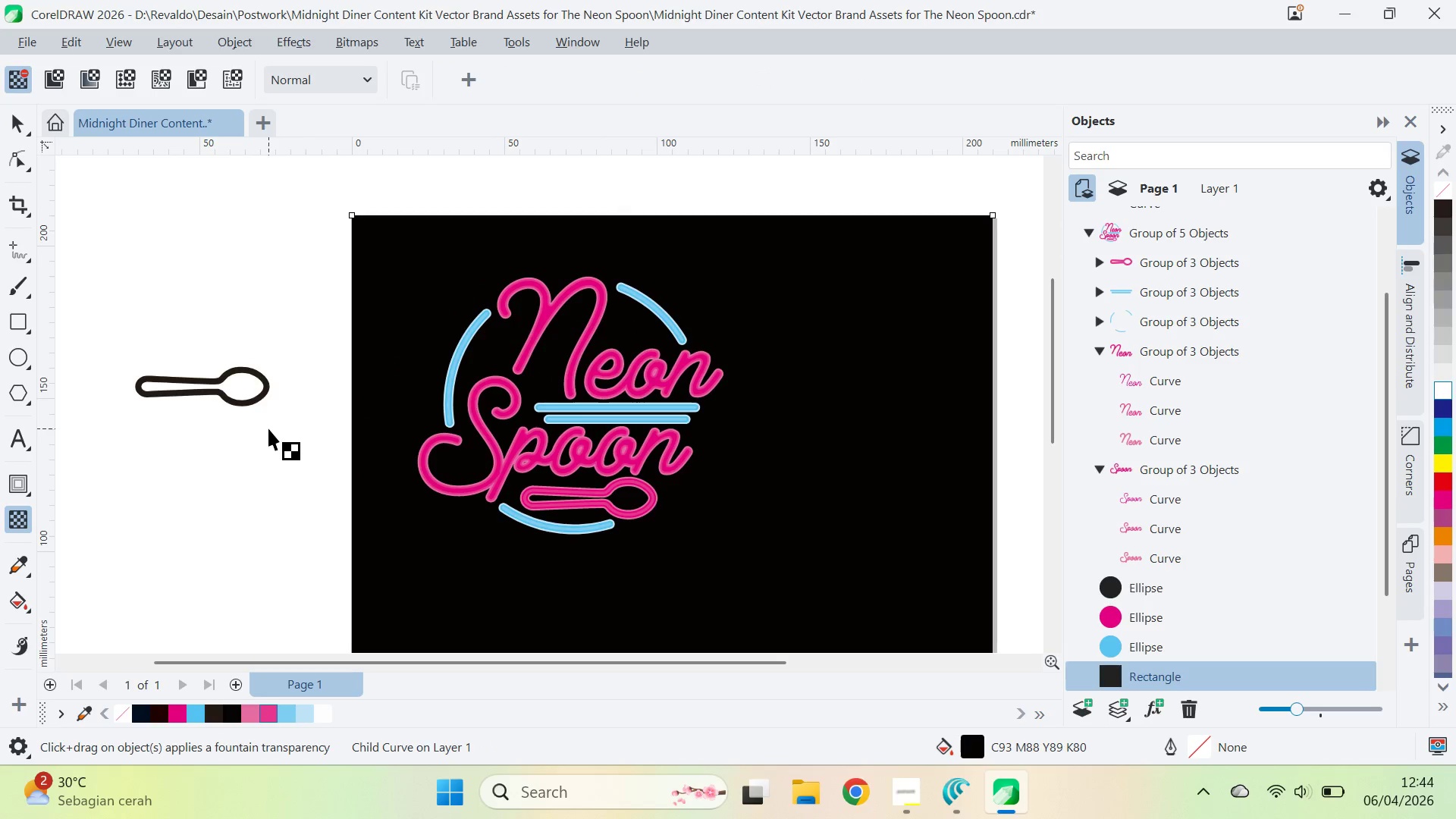 
key(V)
 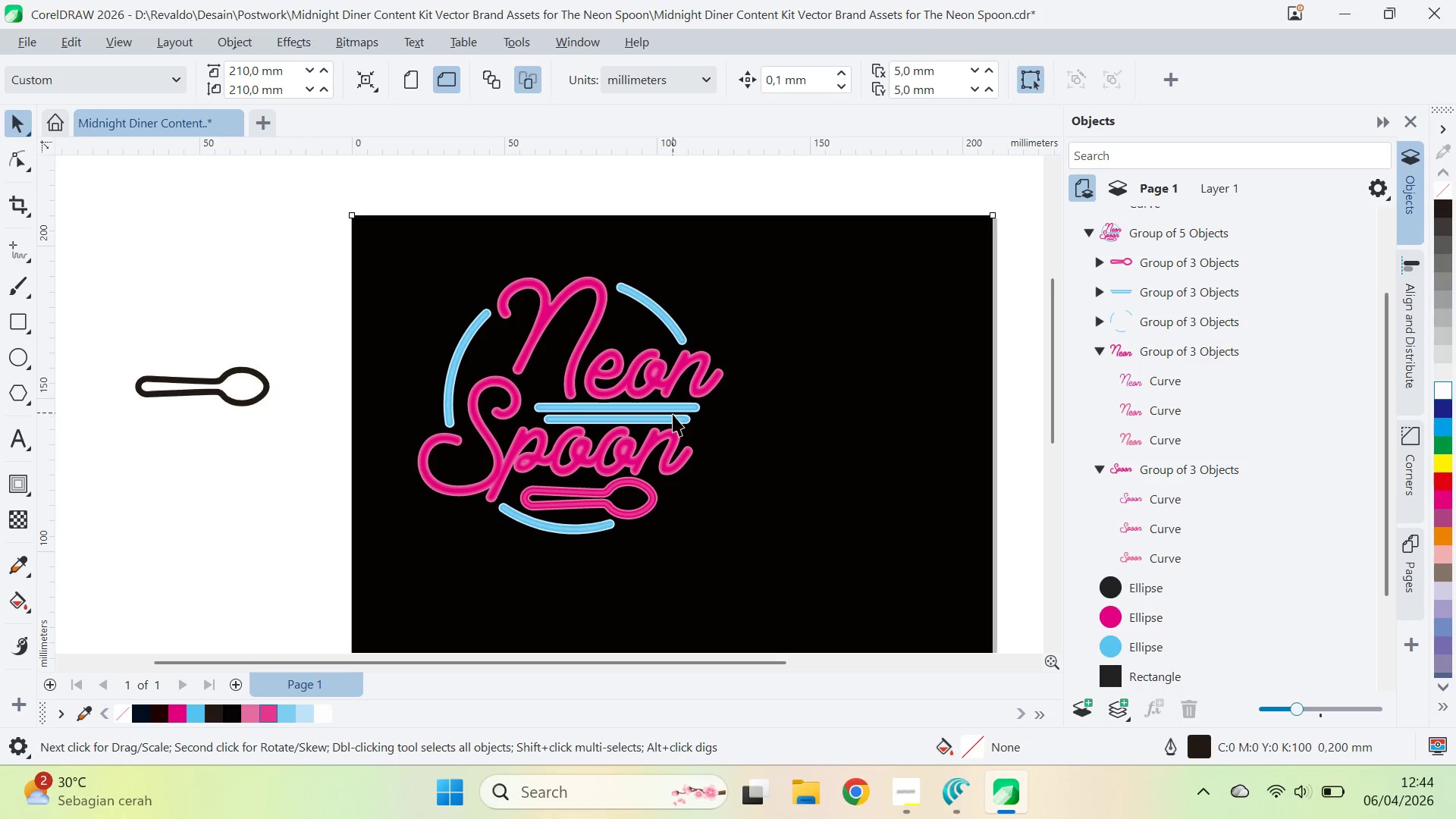 
scroll: coordinate [625, 511], scroll_direction: up, amount: 9.0
 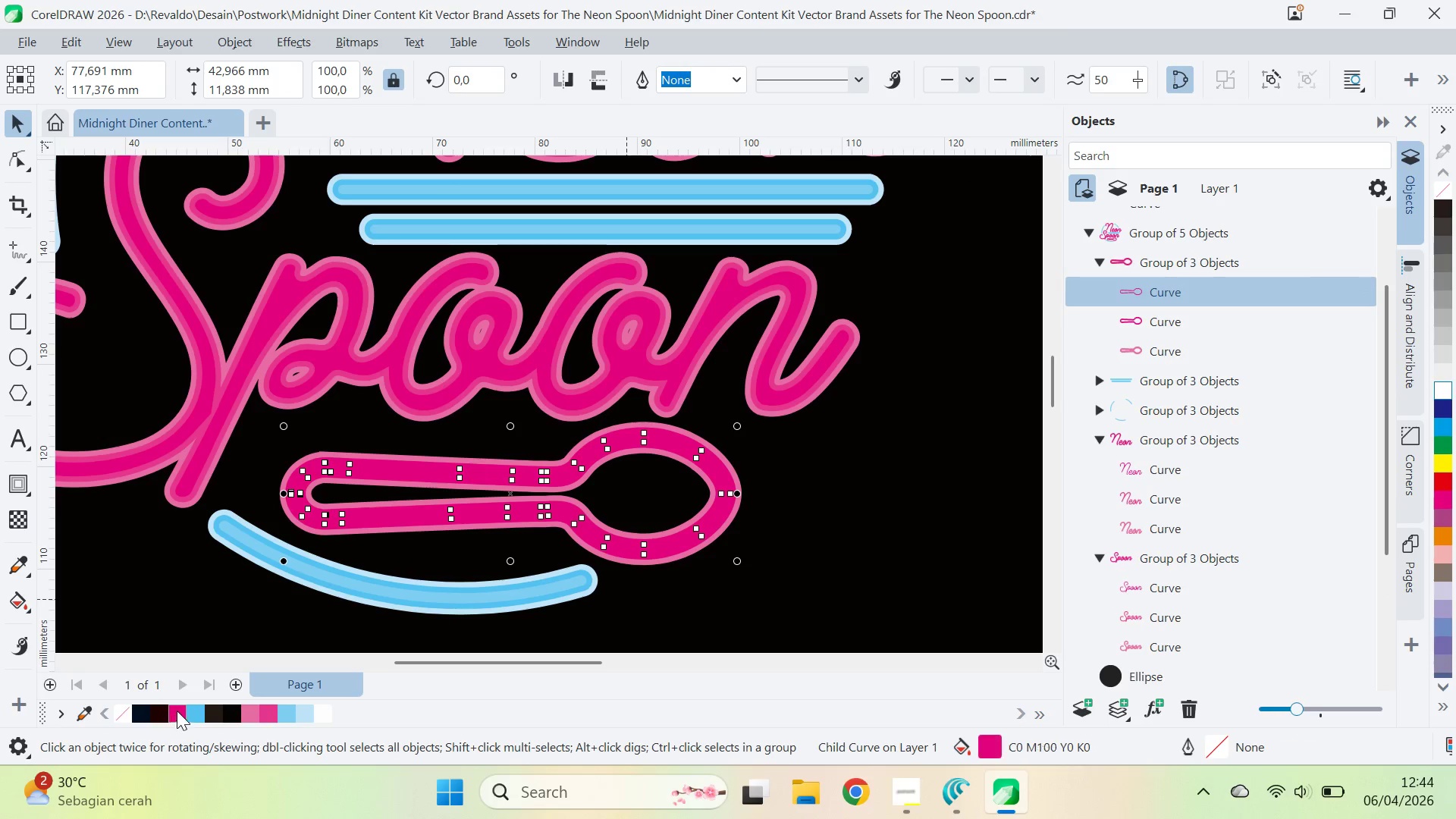 
wait(11.46)
 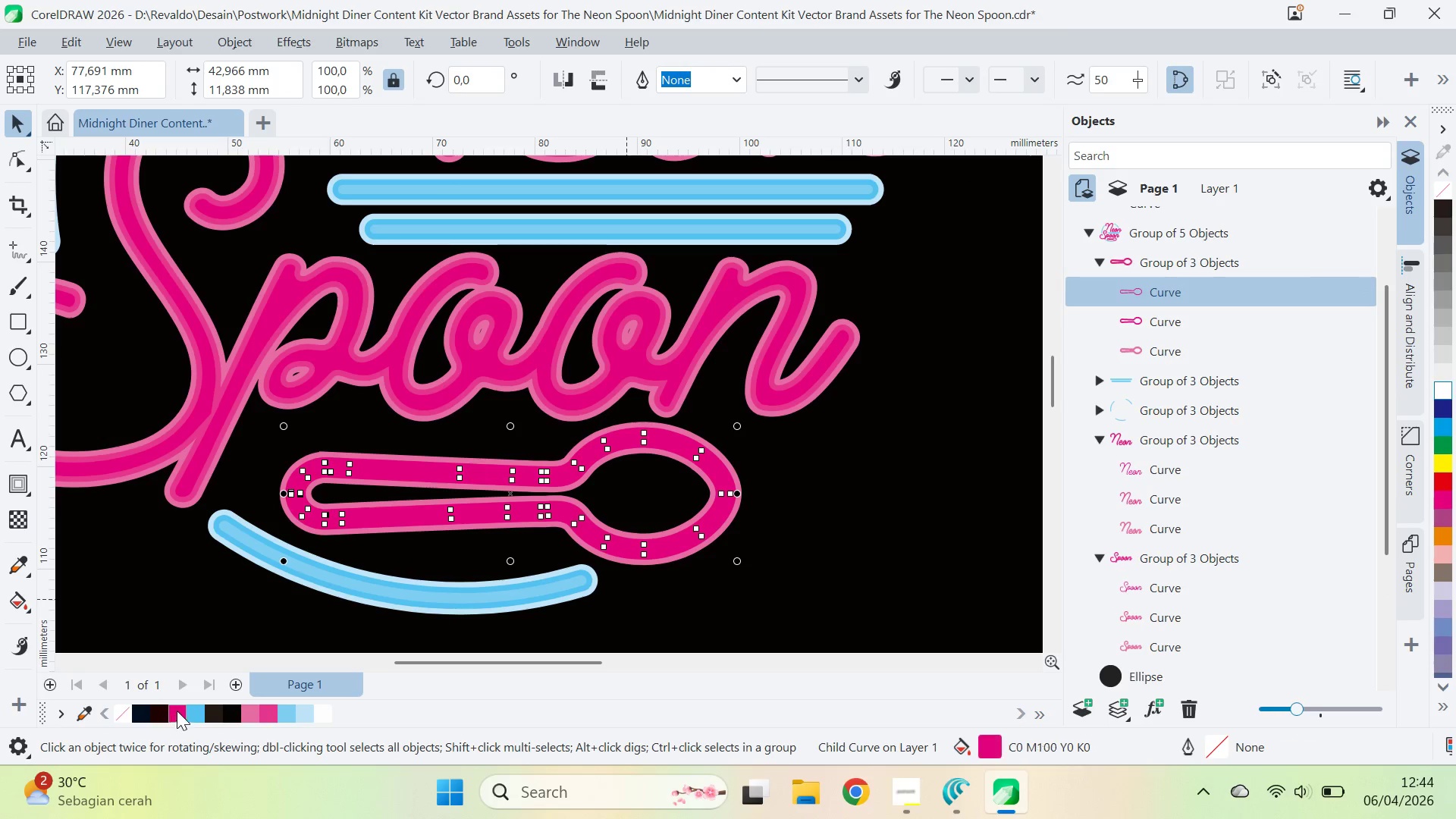 
scroll: coordinate [745, 452], scroll_direction: down, amount: 4.0
 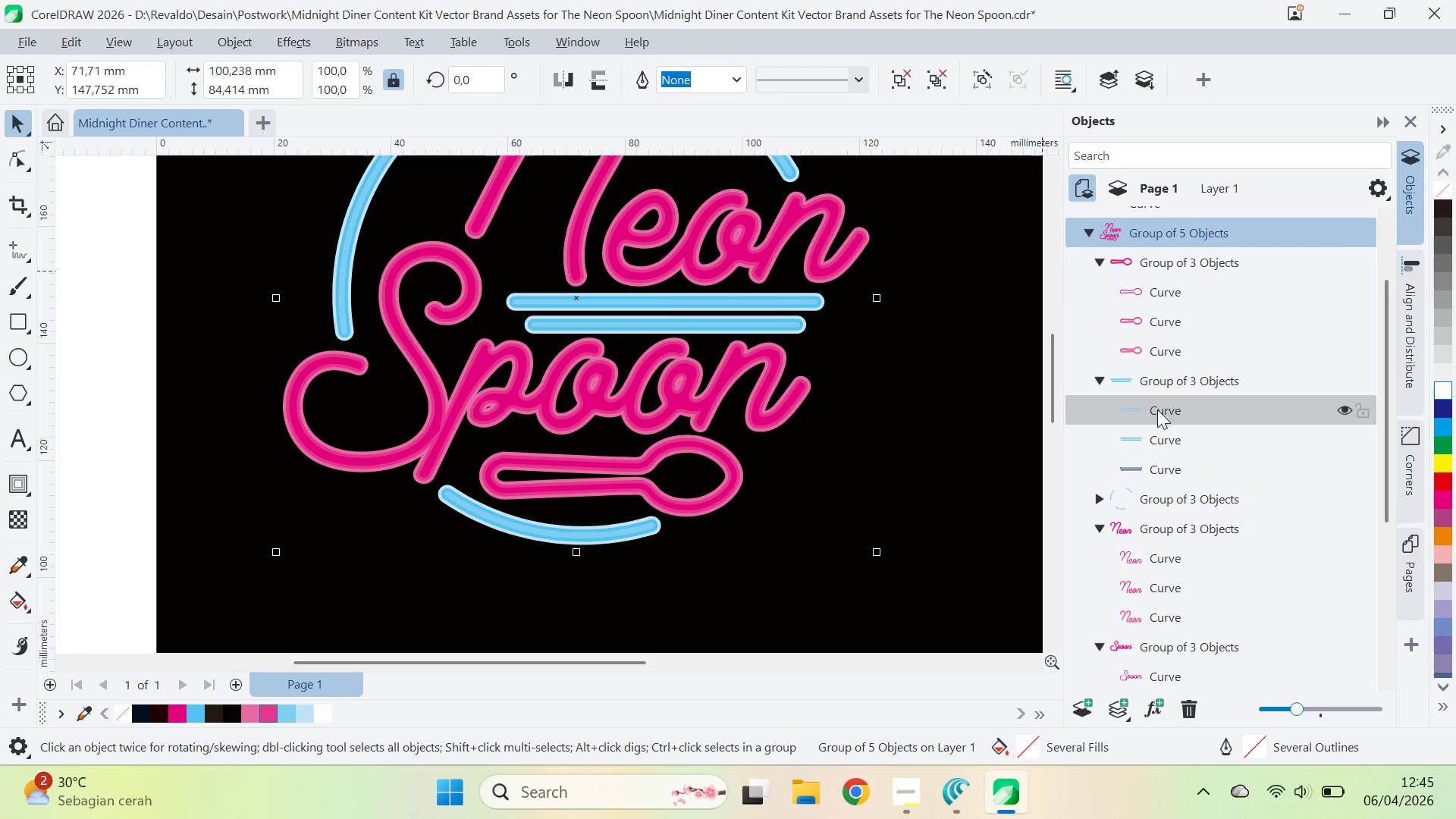 
left_click([196, 708])
 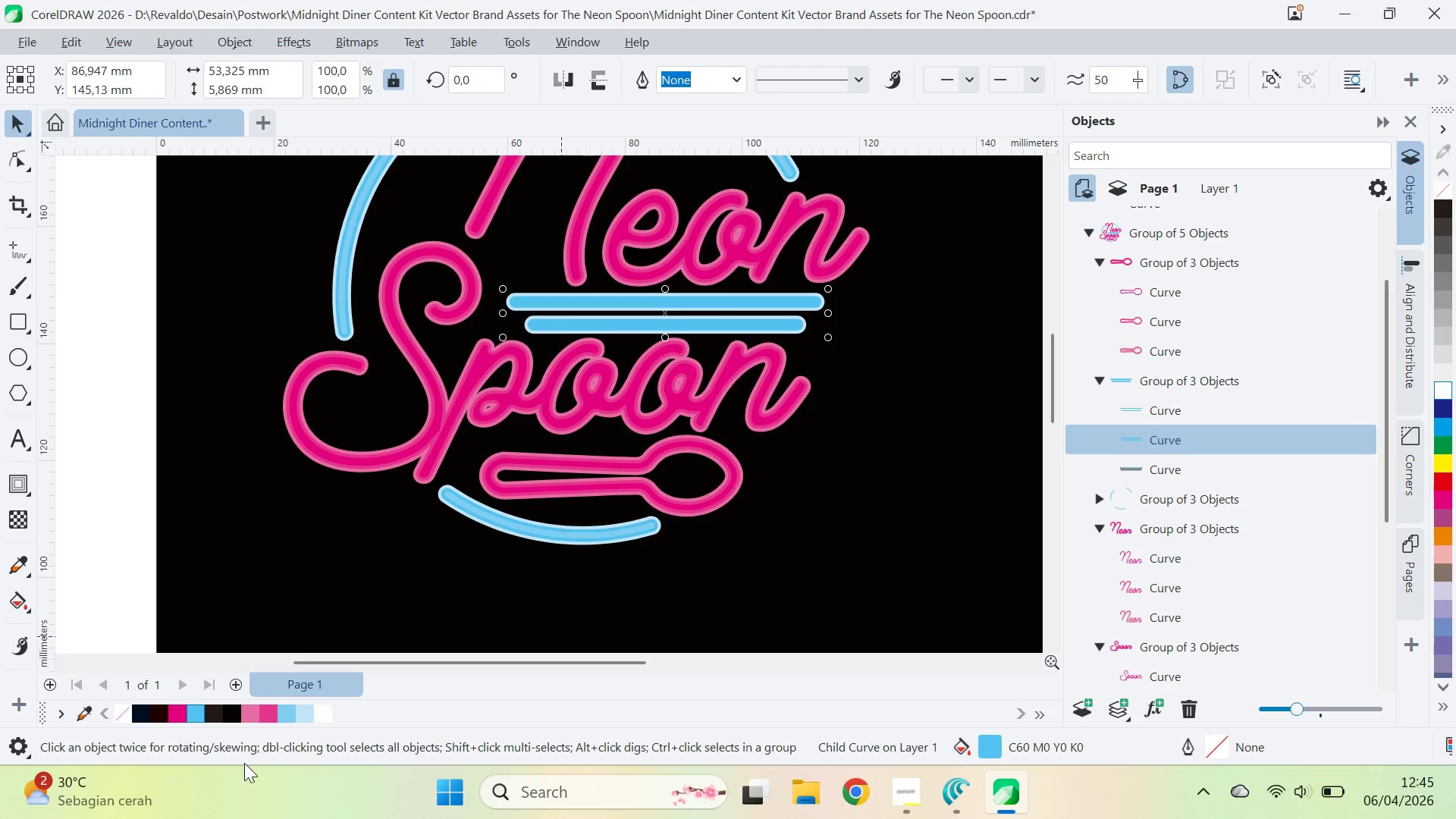 
mouse_move([312, 700])
 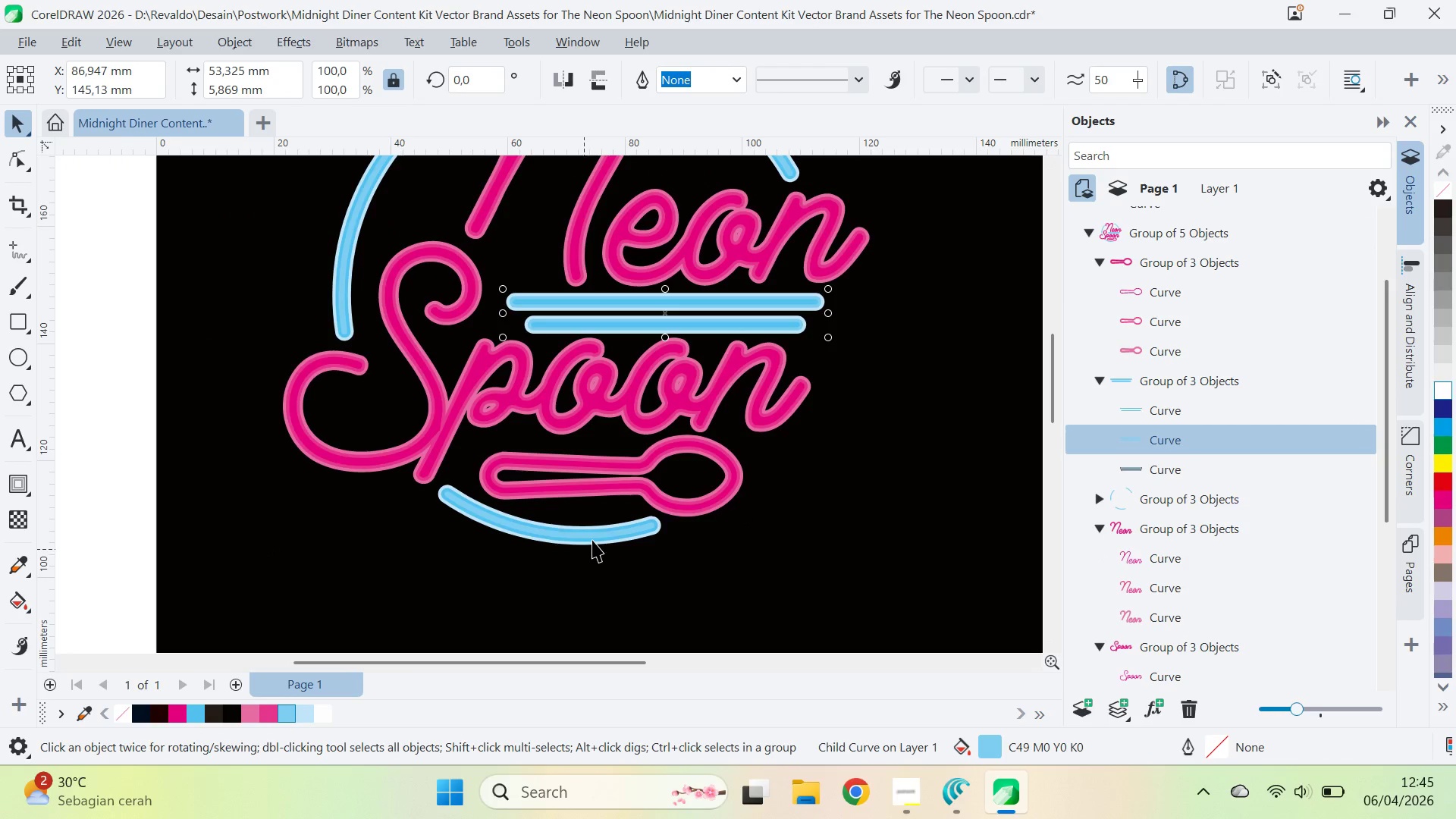 
left_click([594, 535])
 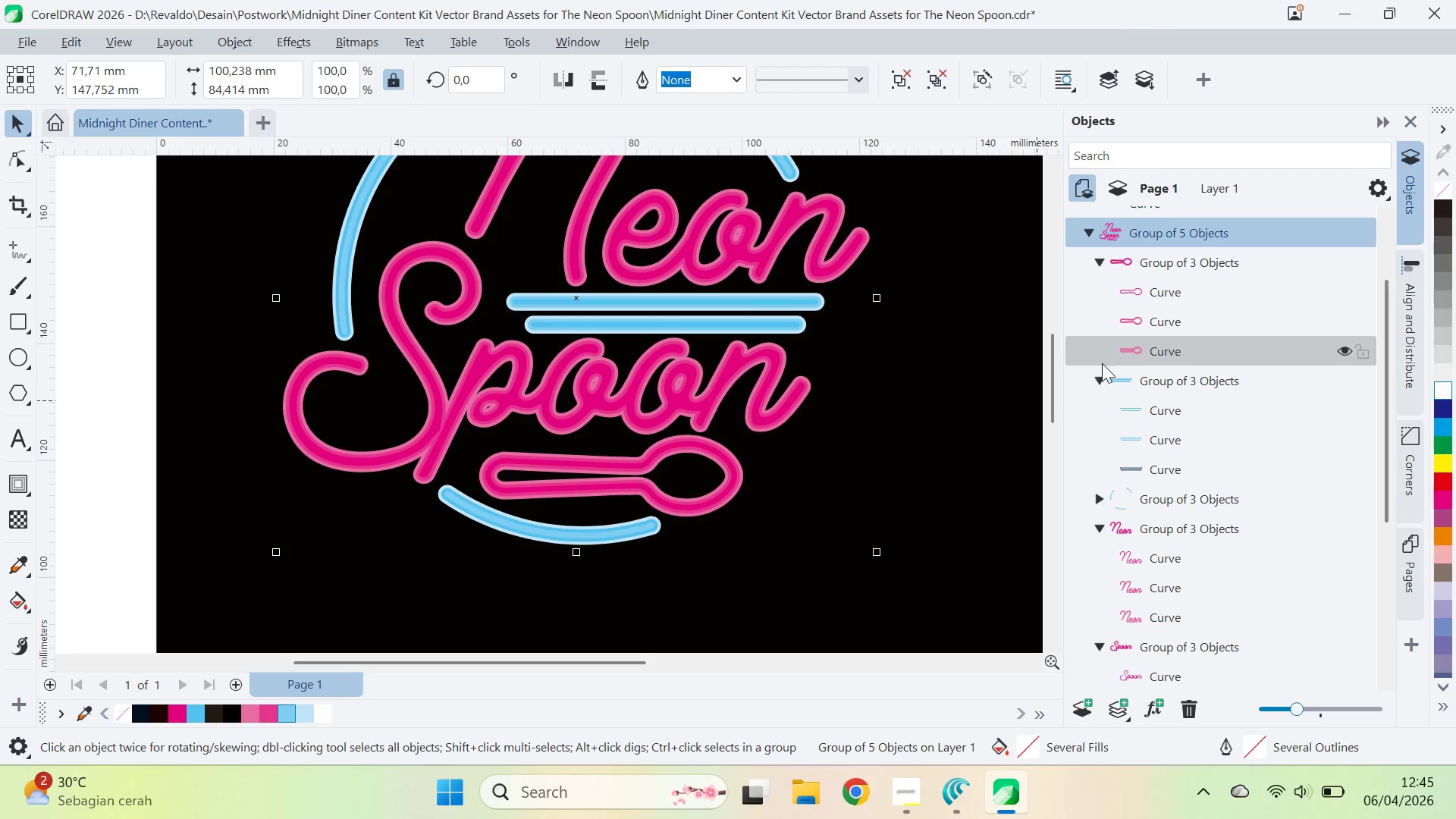 
scroll: coordinate [1204, 513], scroll_direction: down, amount: 4.0
 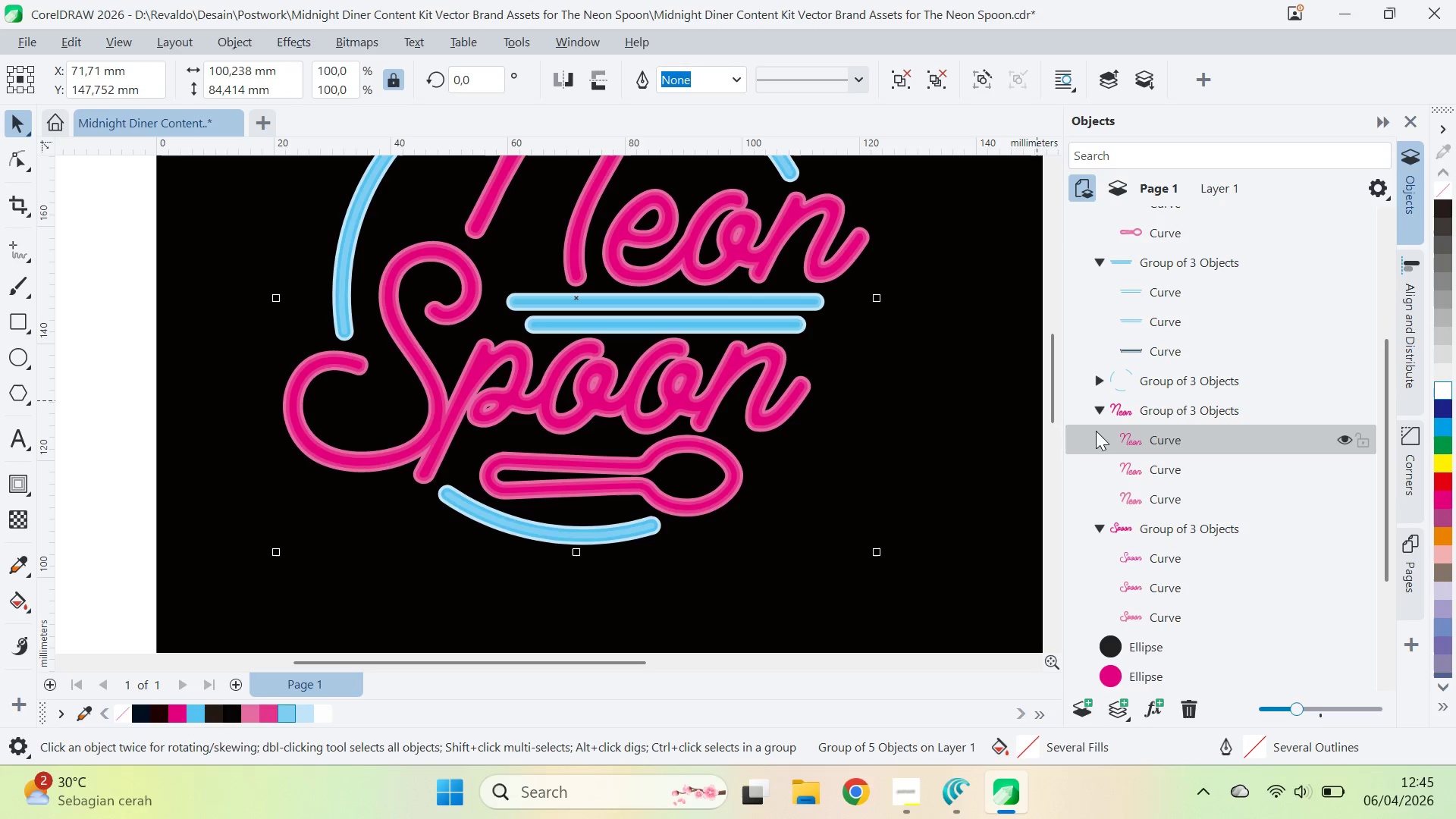 
left_click([1104, 410])
 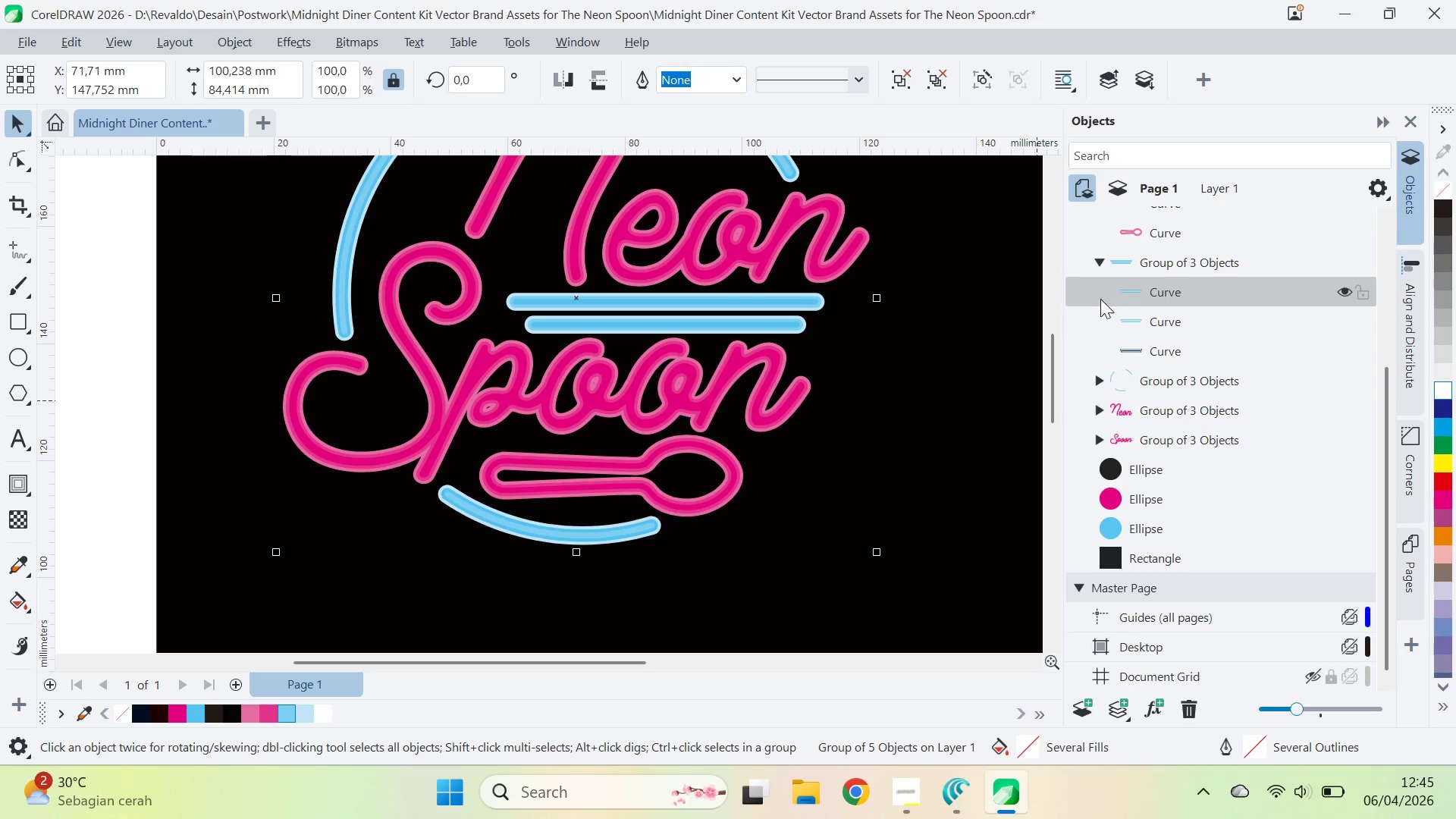 
left_click([1103, 262])
 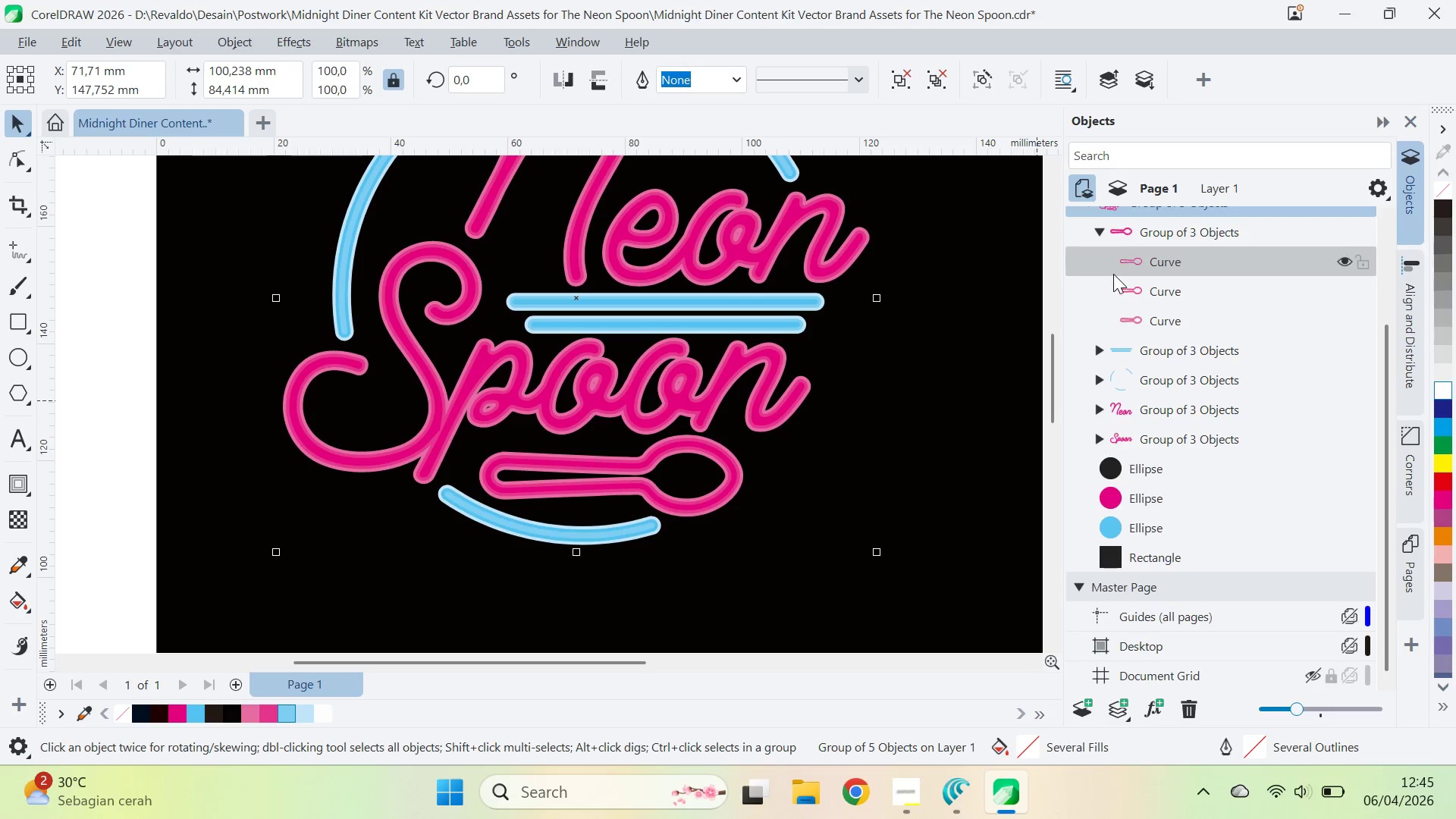 
scroll: coordinate [1115, 281], scroll_direction: down, amount: 1.0
 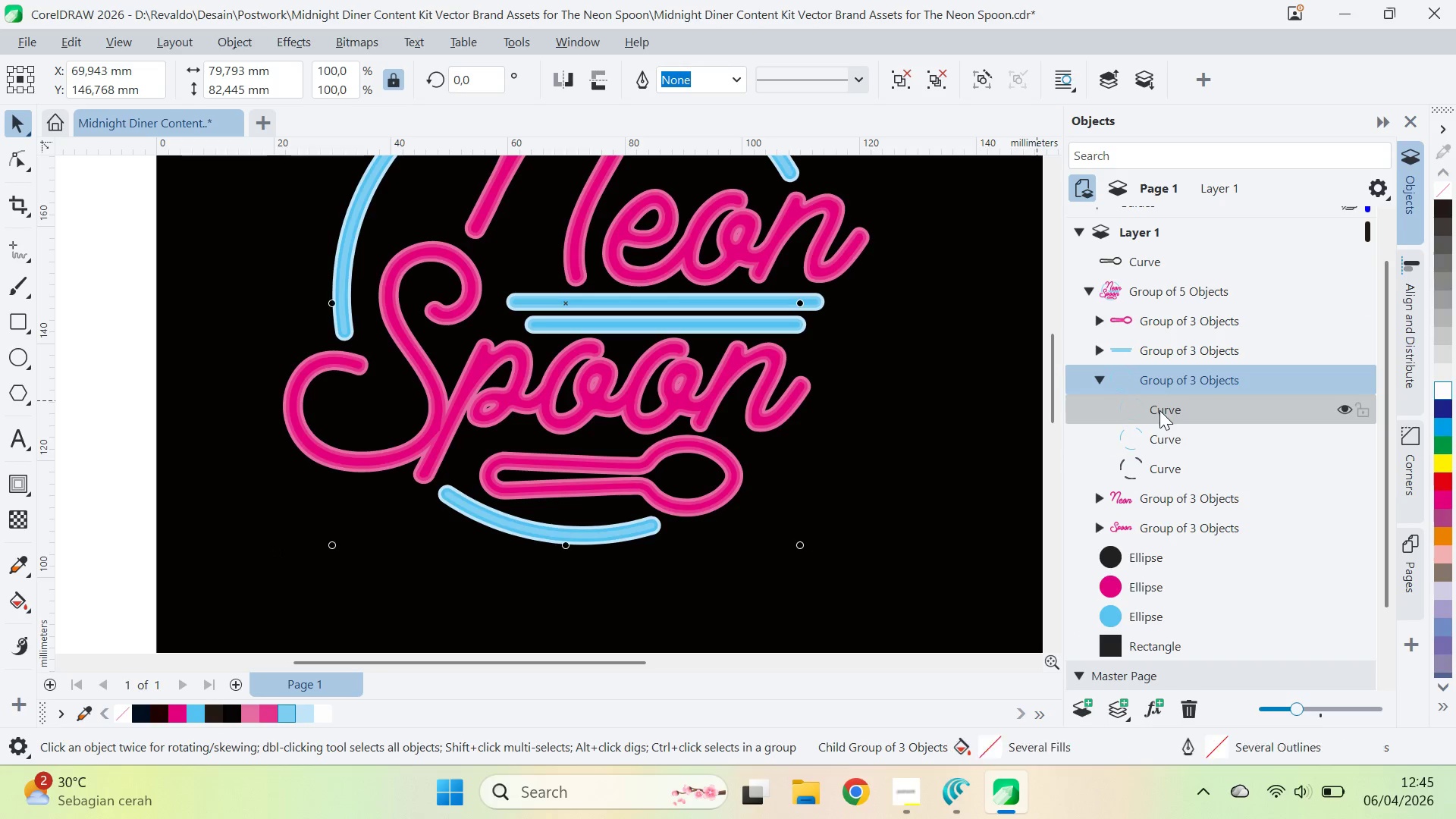 
wait(5.51)
 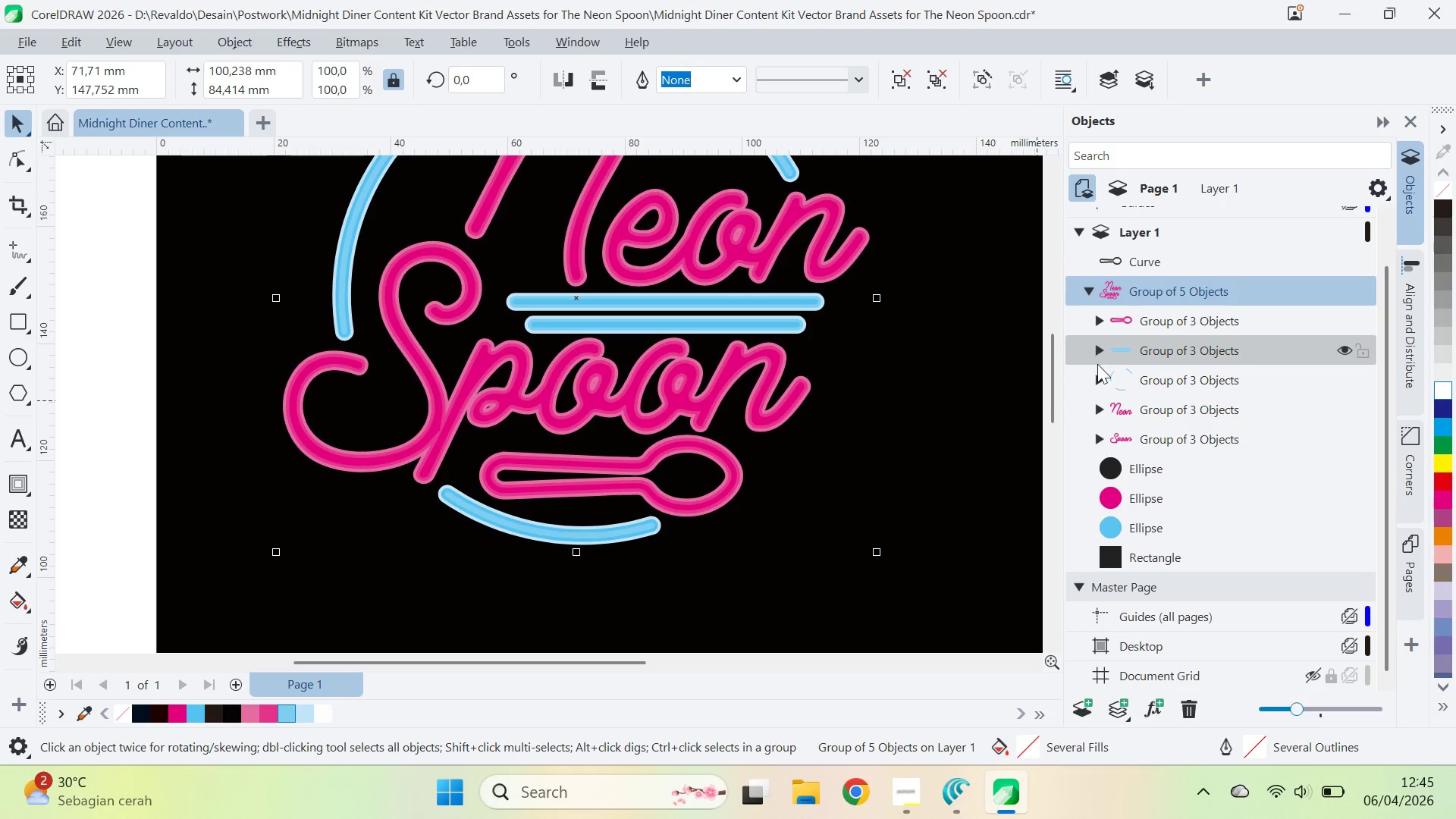 
left_click([196, 718])
 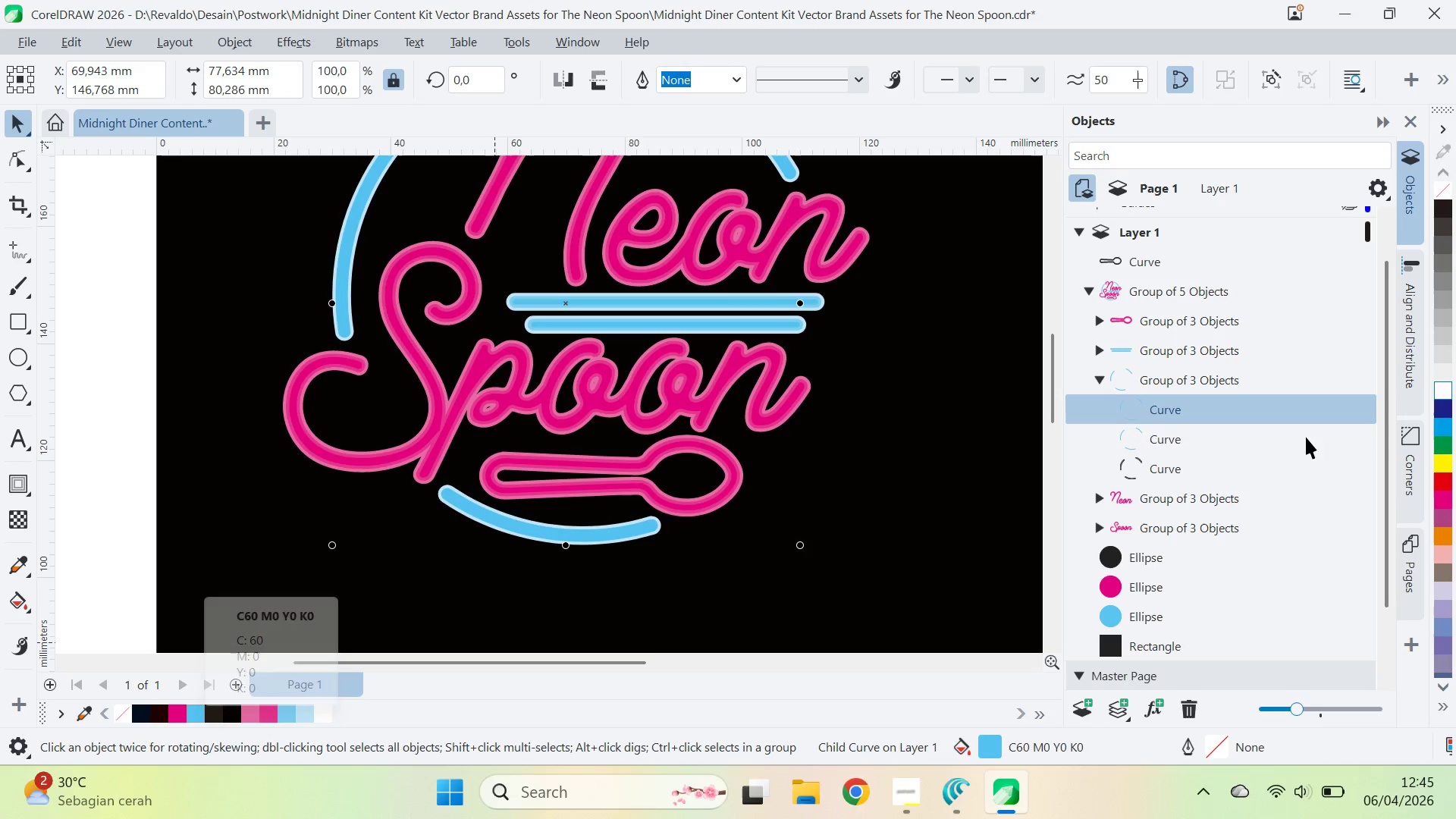 
left_click([1183, 444])
 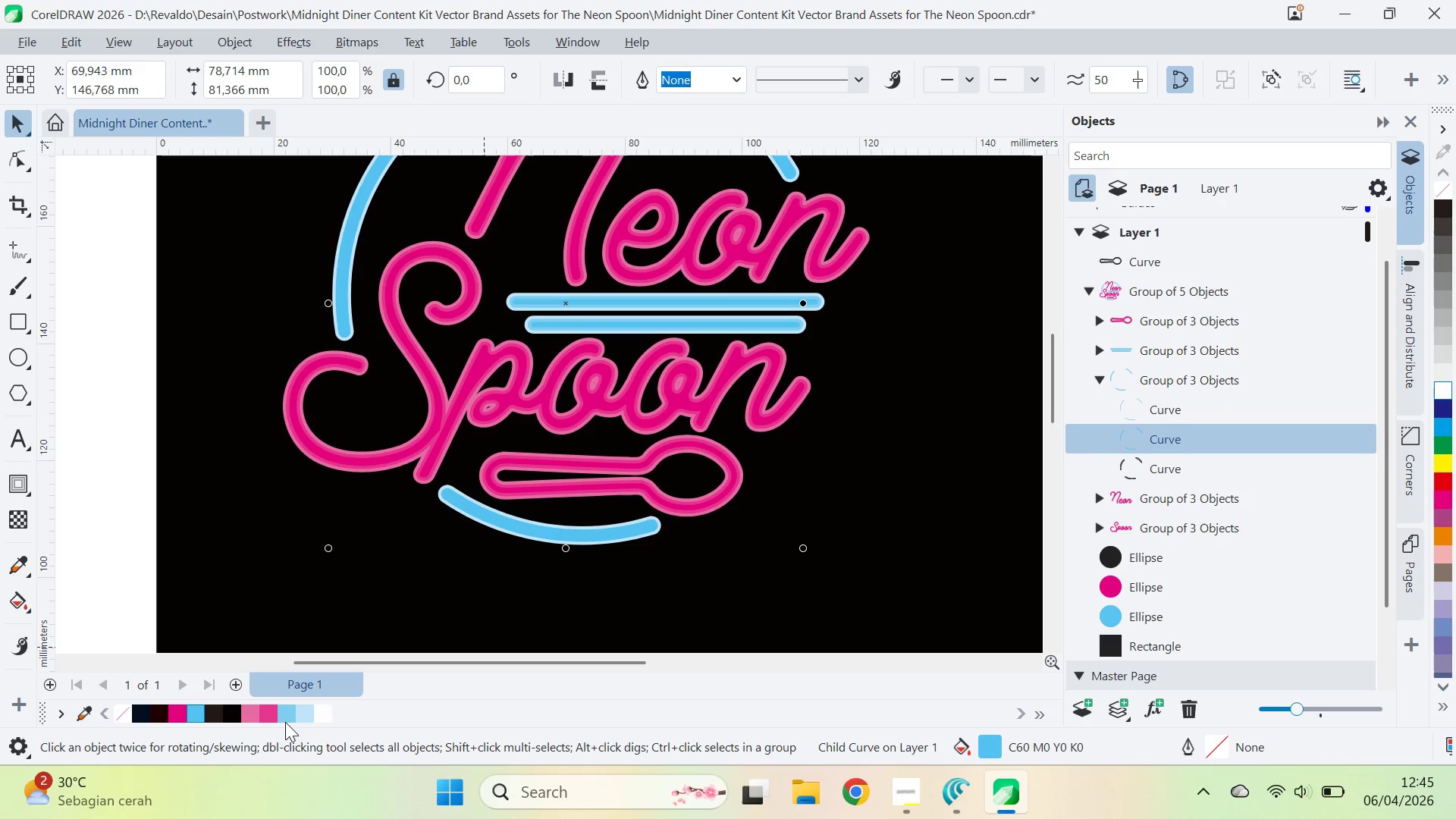 
left_click([291, 711])
 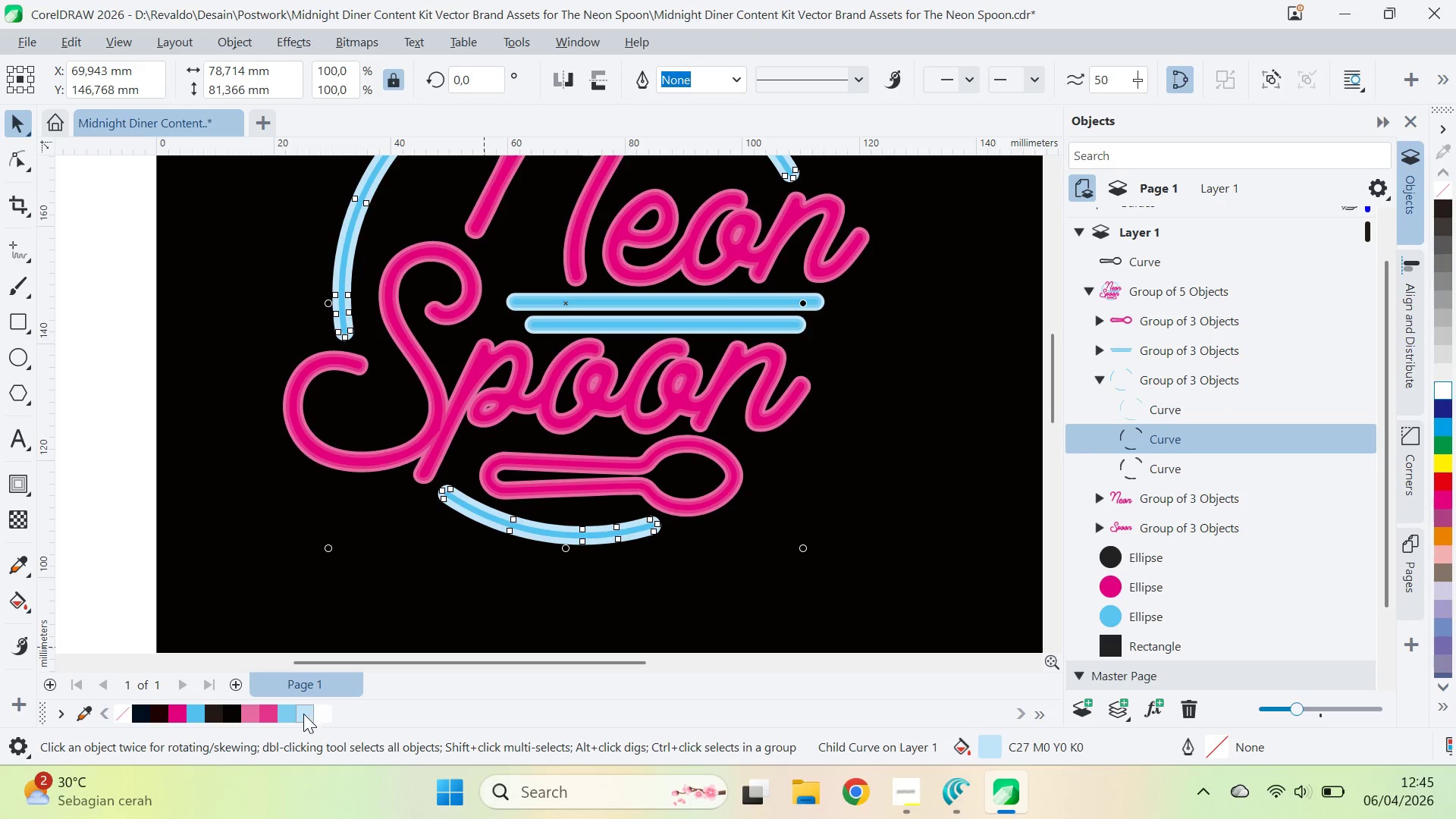 
left_click([285, 718])
 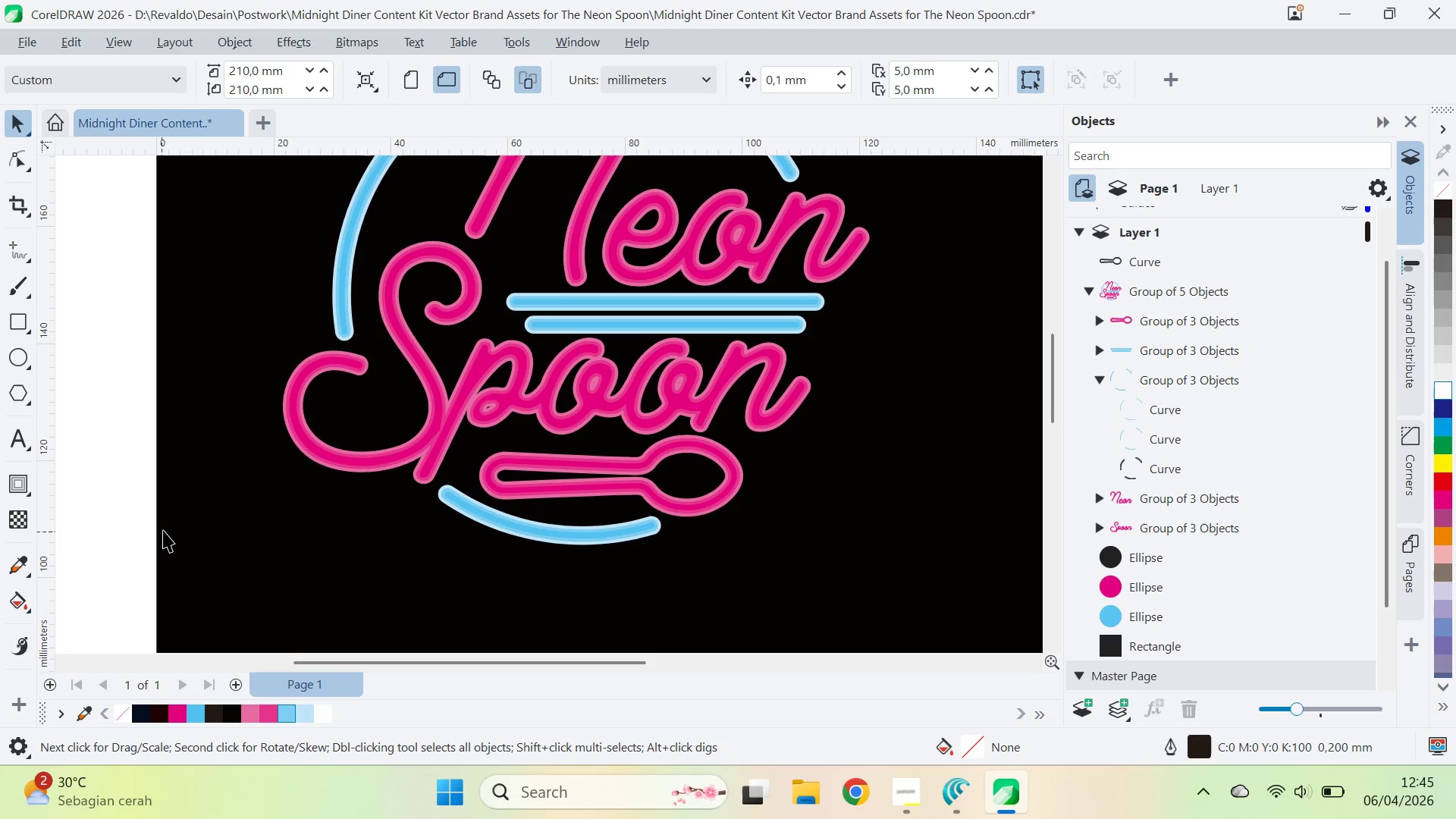 
scroll: coordinate [603, 498], scroll_direction: down, amount: 10.0
 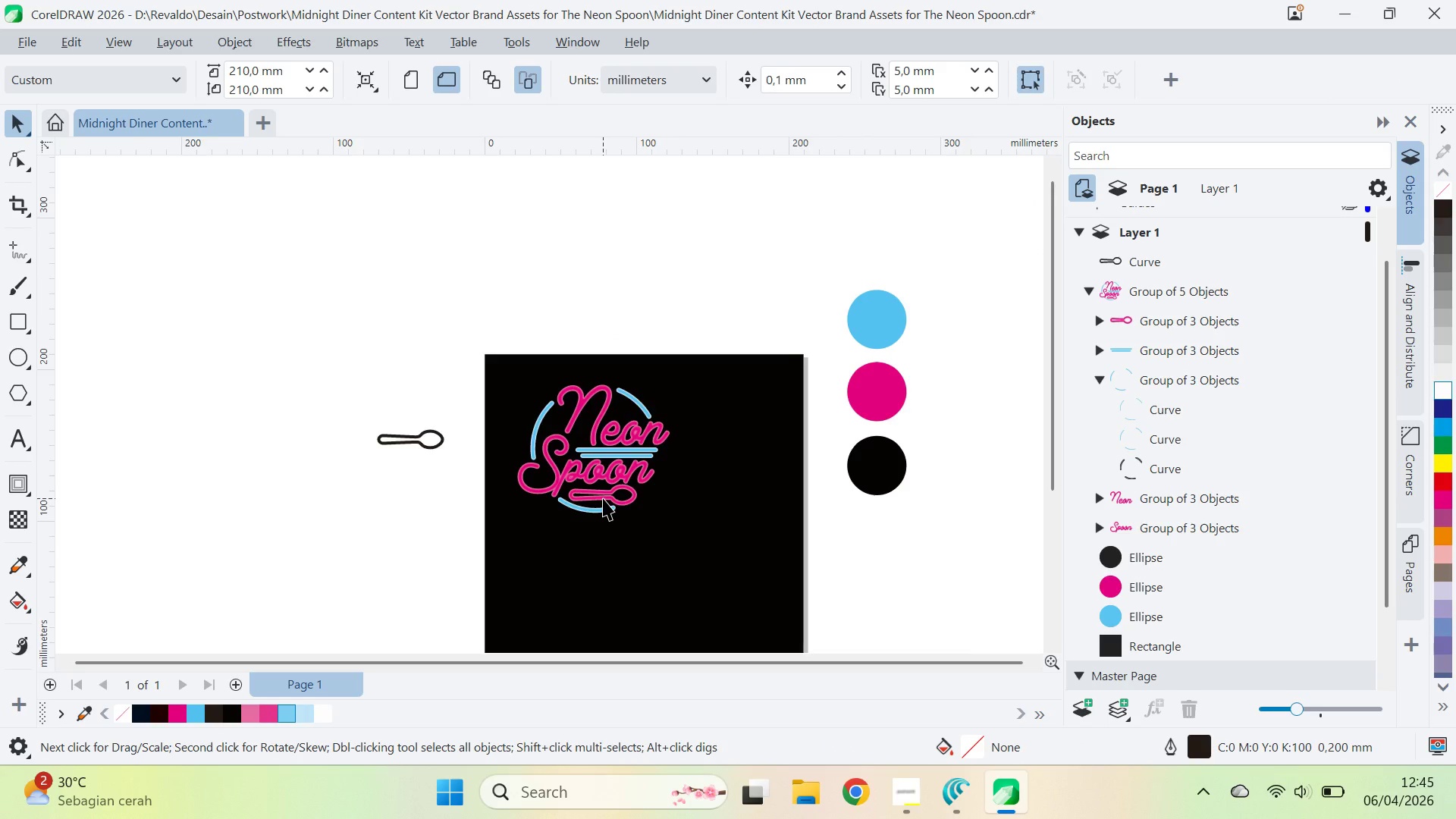 
key(Q)
 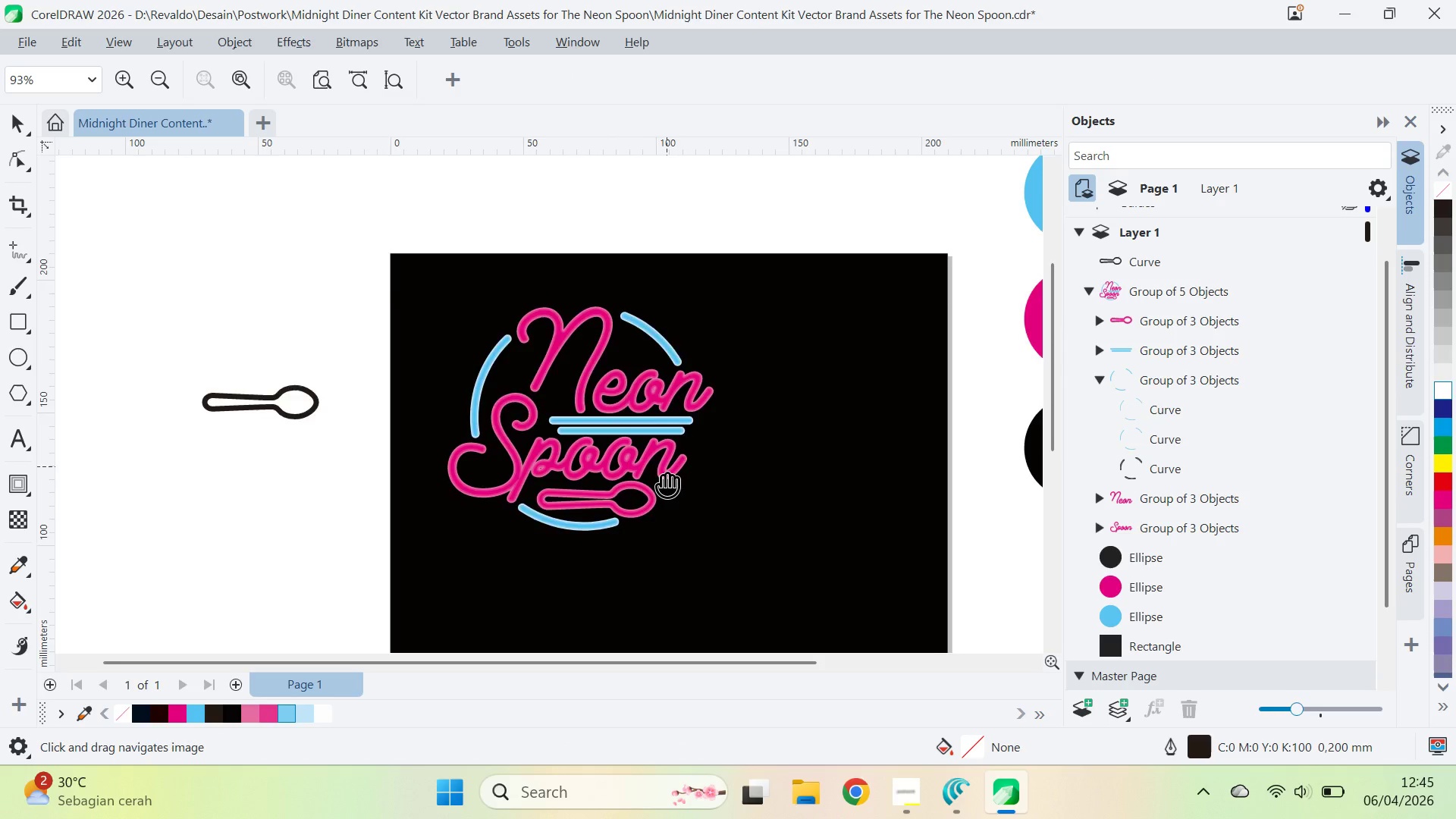 
scroll: coordinate [603, 498], scroll_direction: up, amount: 4.0
 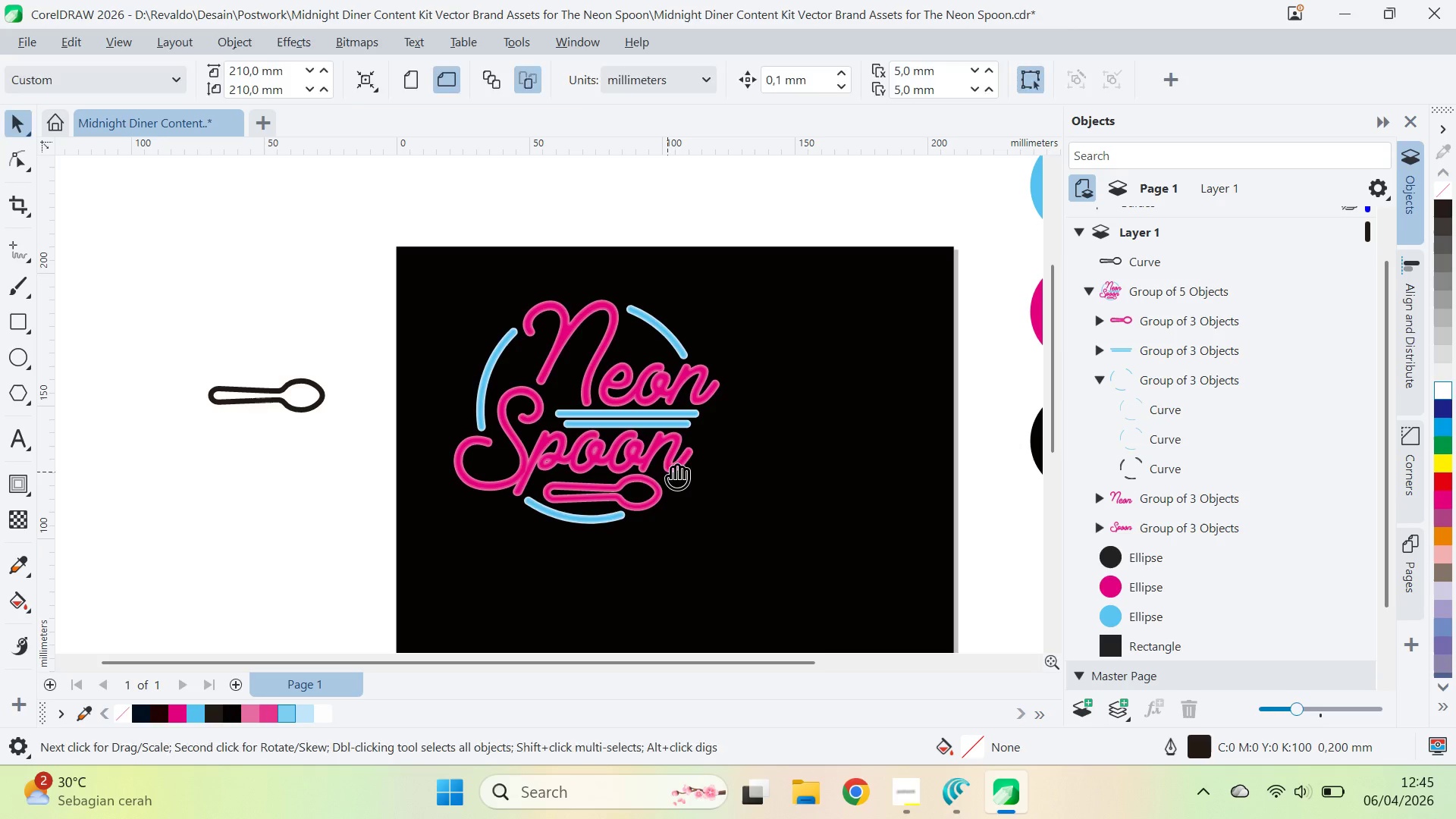 
left_click_drag(start_coordinate=[673, 460], to_coordinate=[642, 536])
 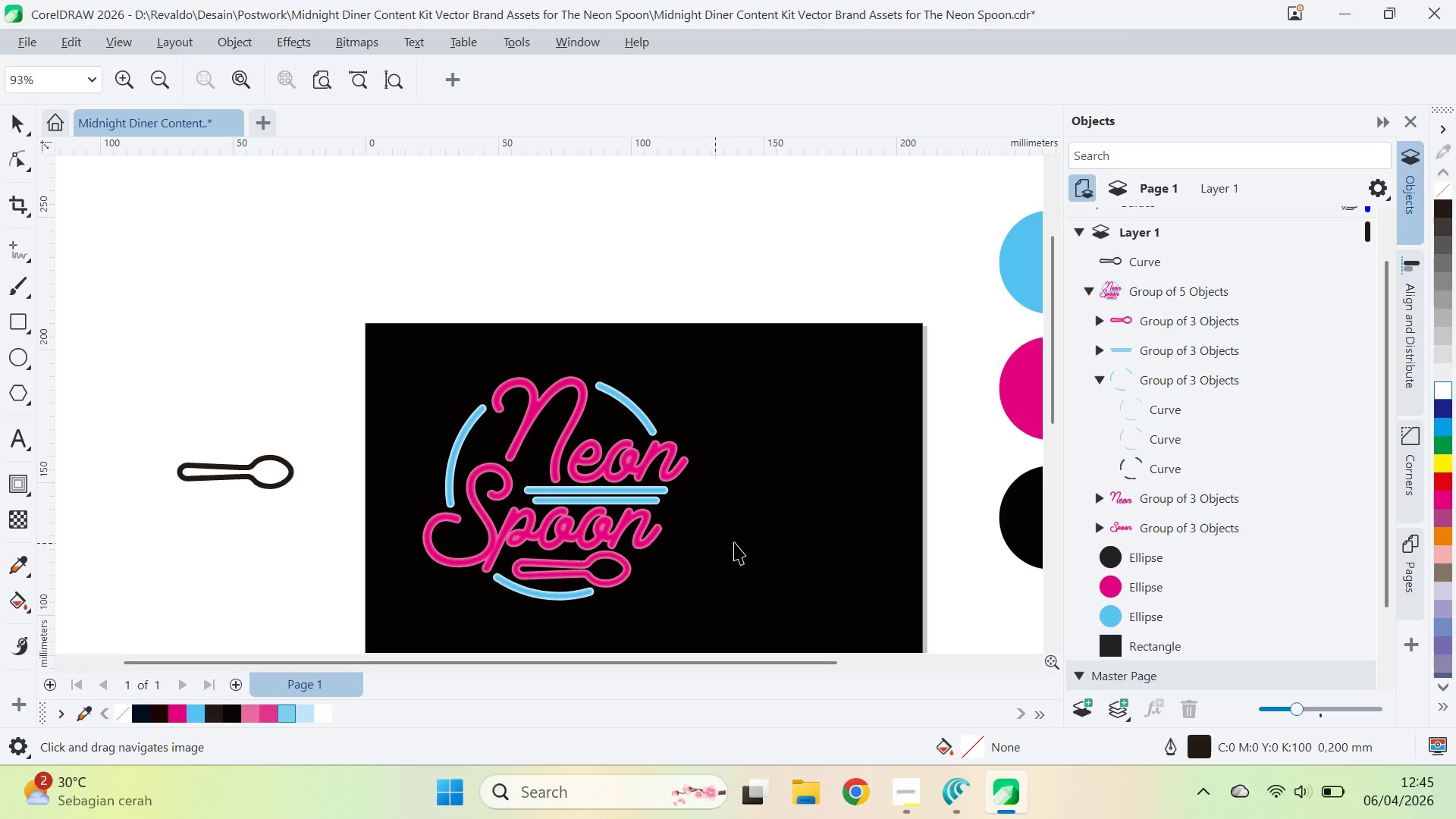 
key(V)
 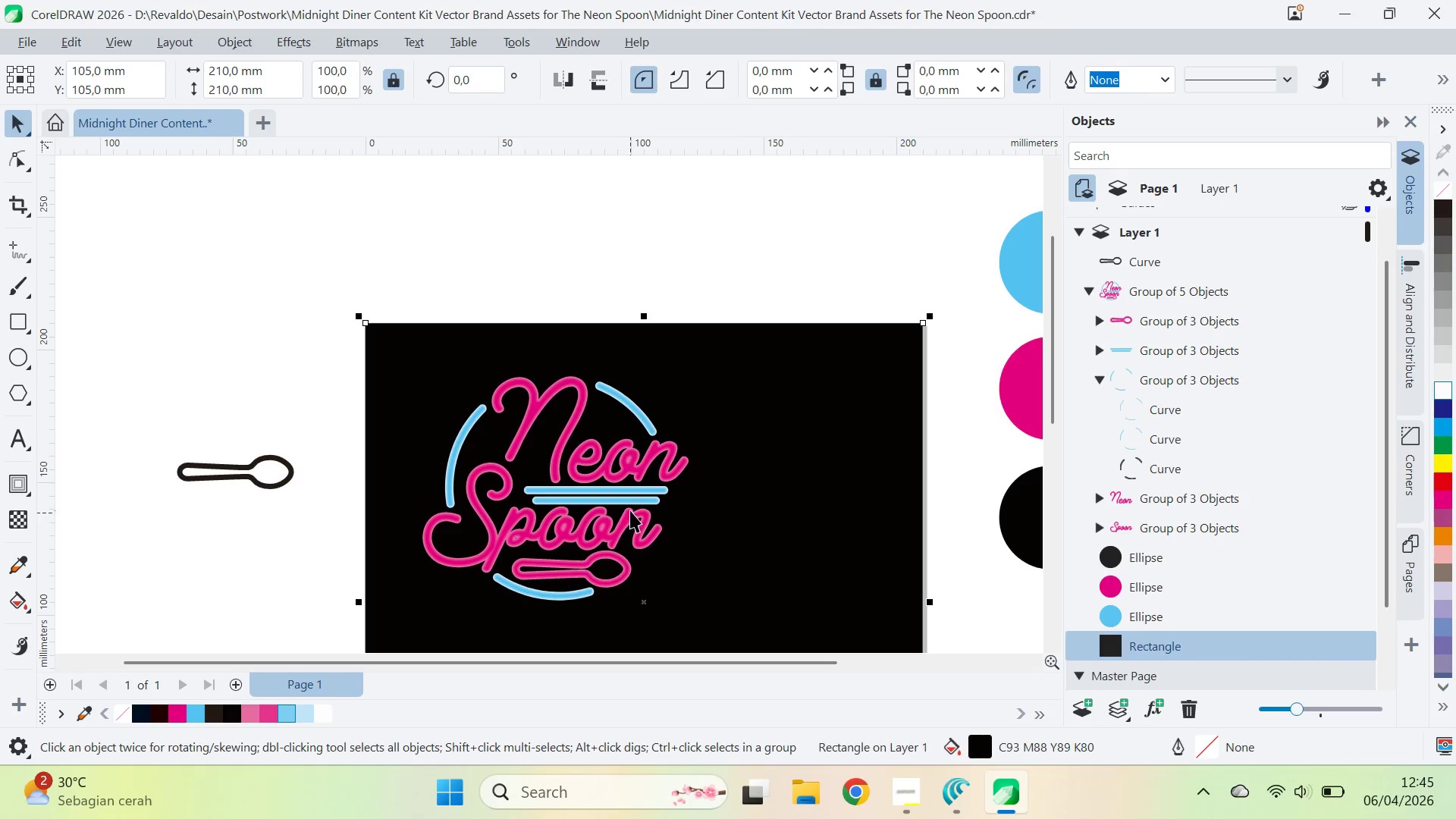 
left_click([632, 504])
 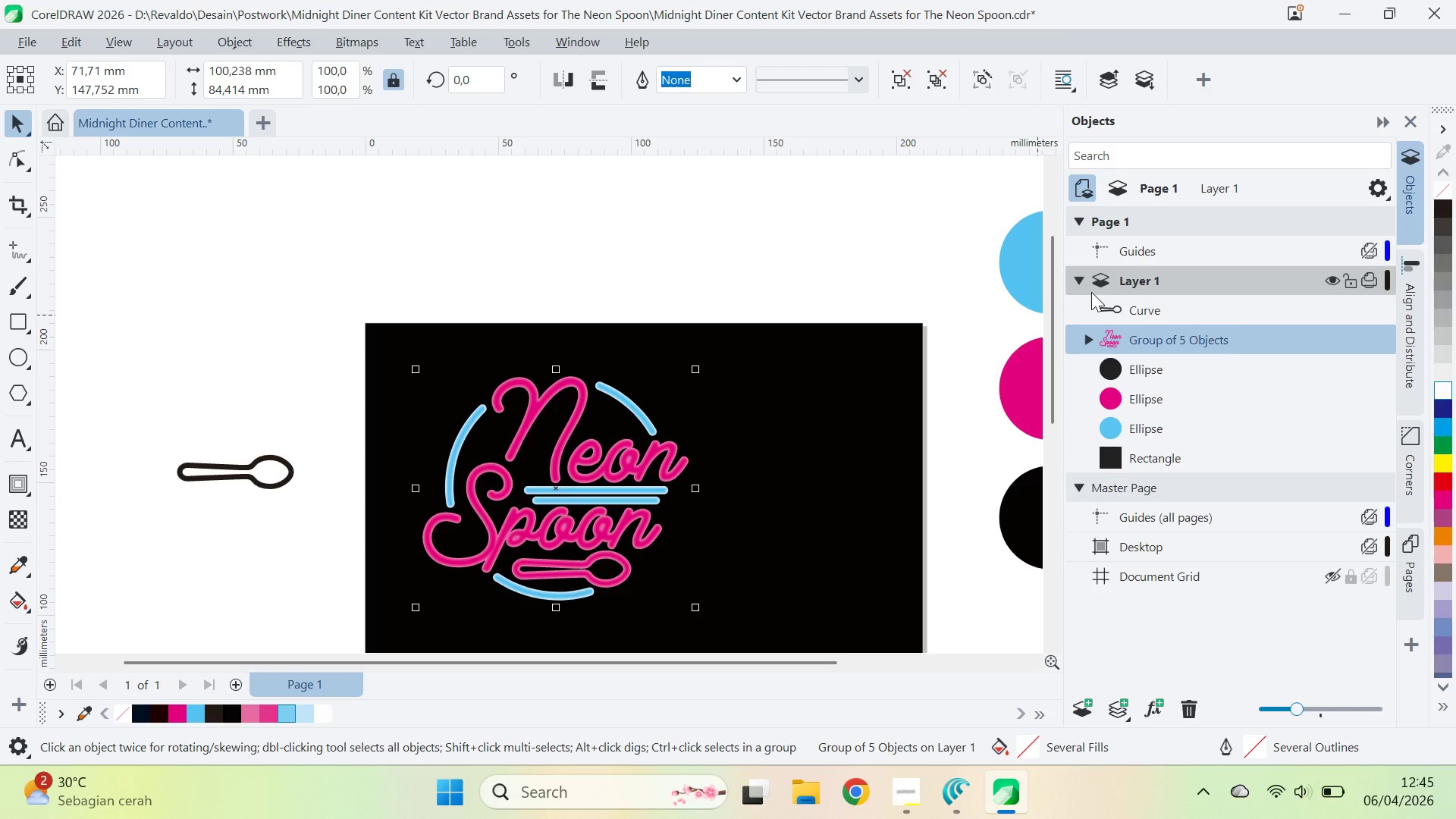 
wait(10.47)
 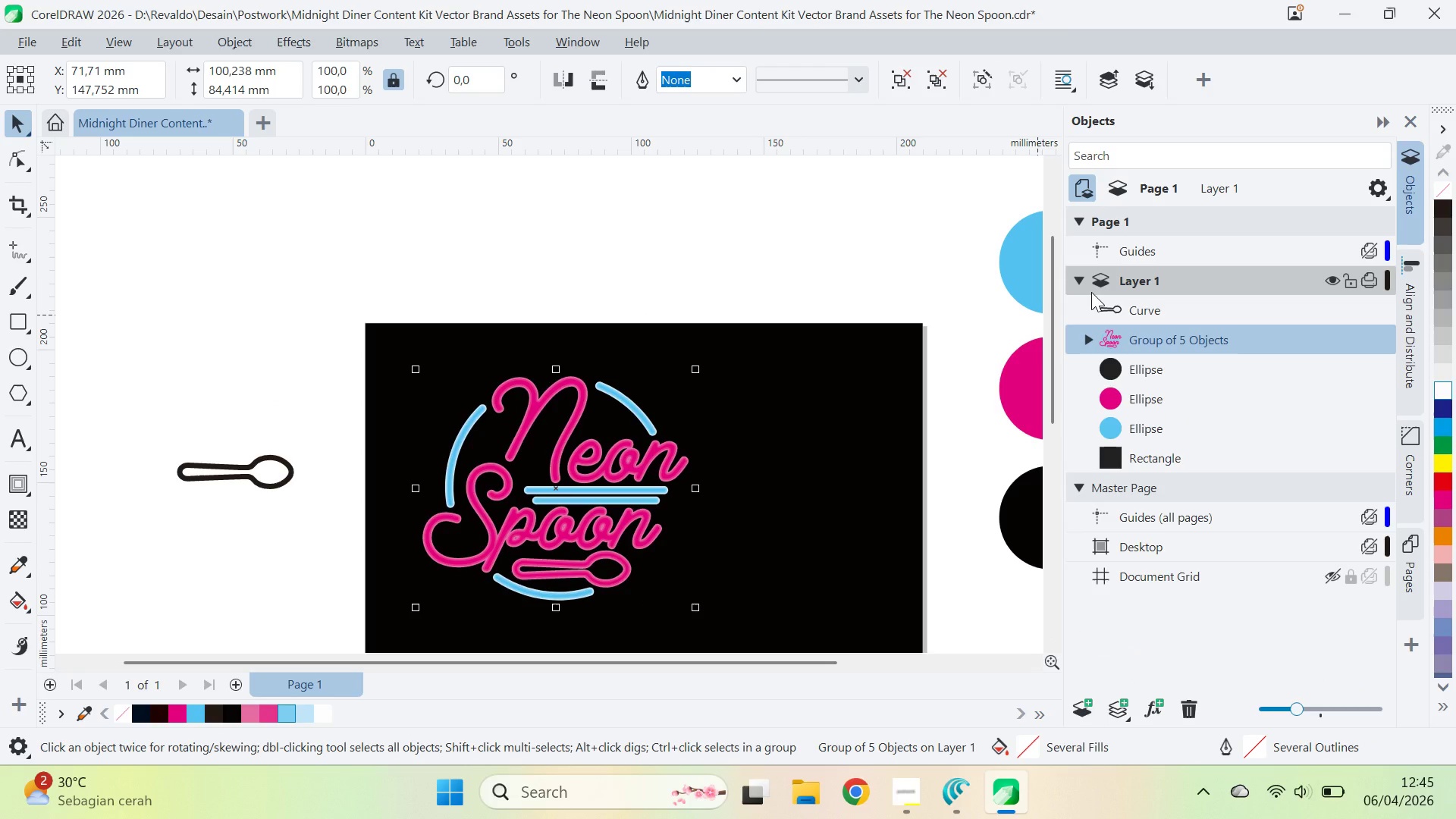 
key(Control+S)
 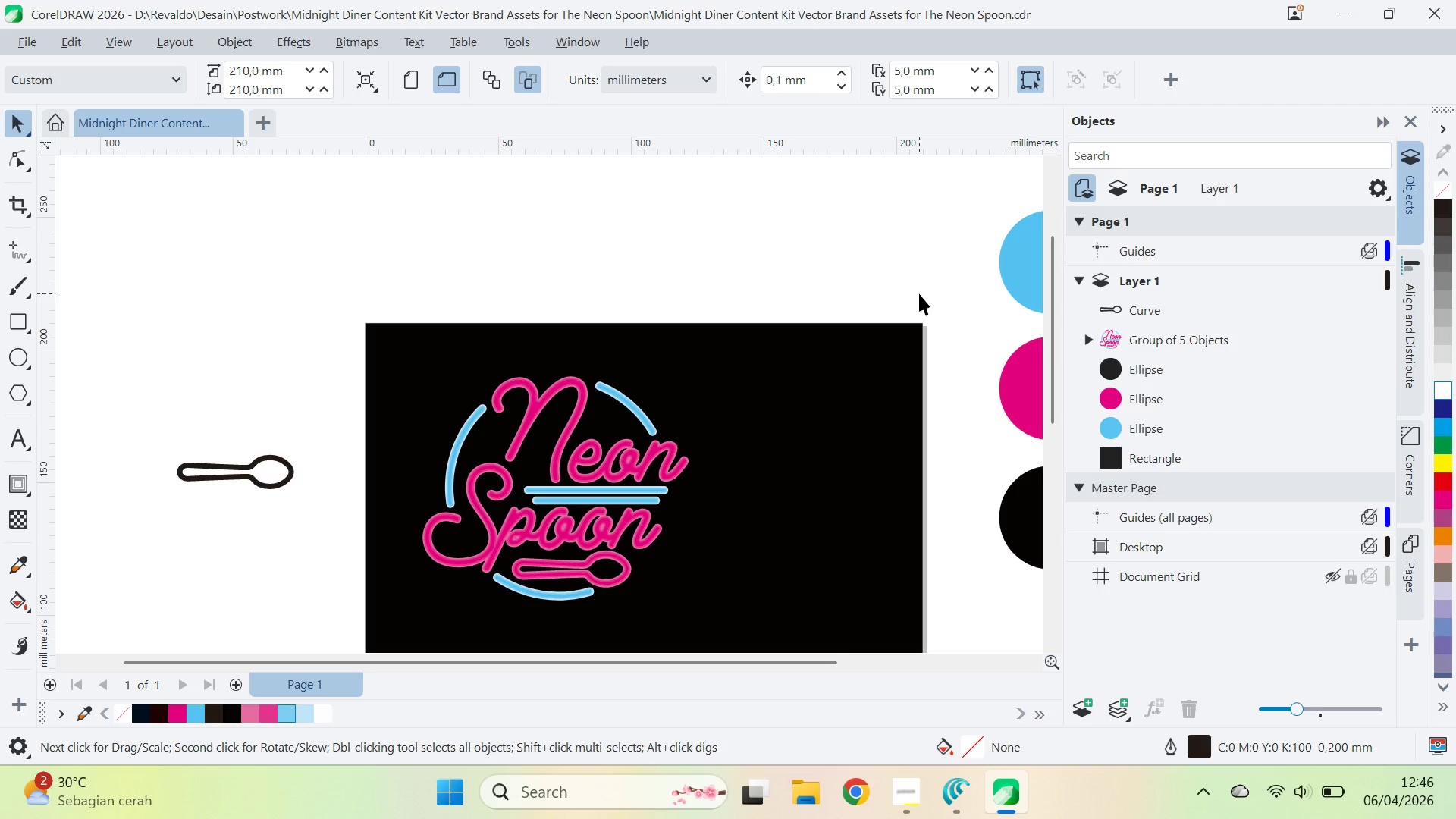 
wait(21.16)
 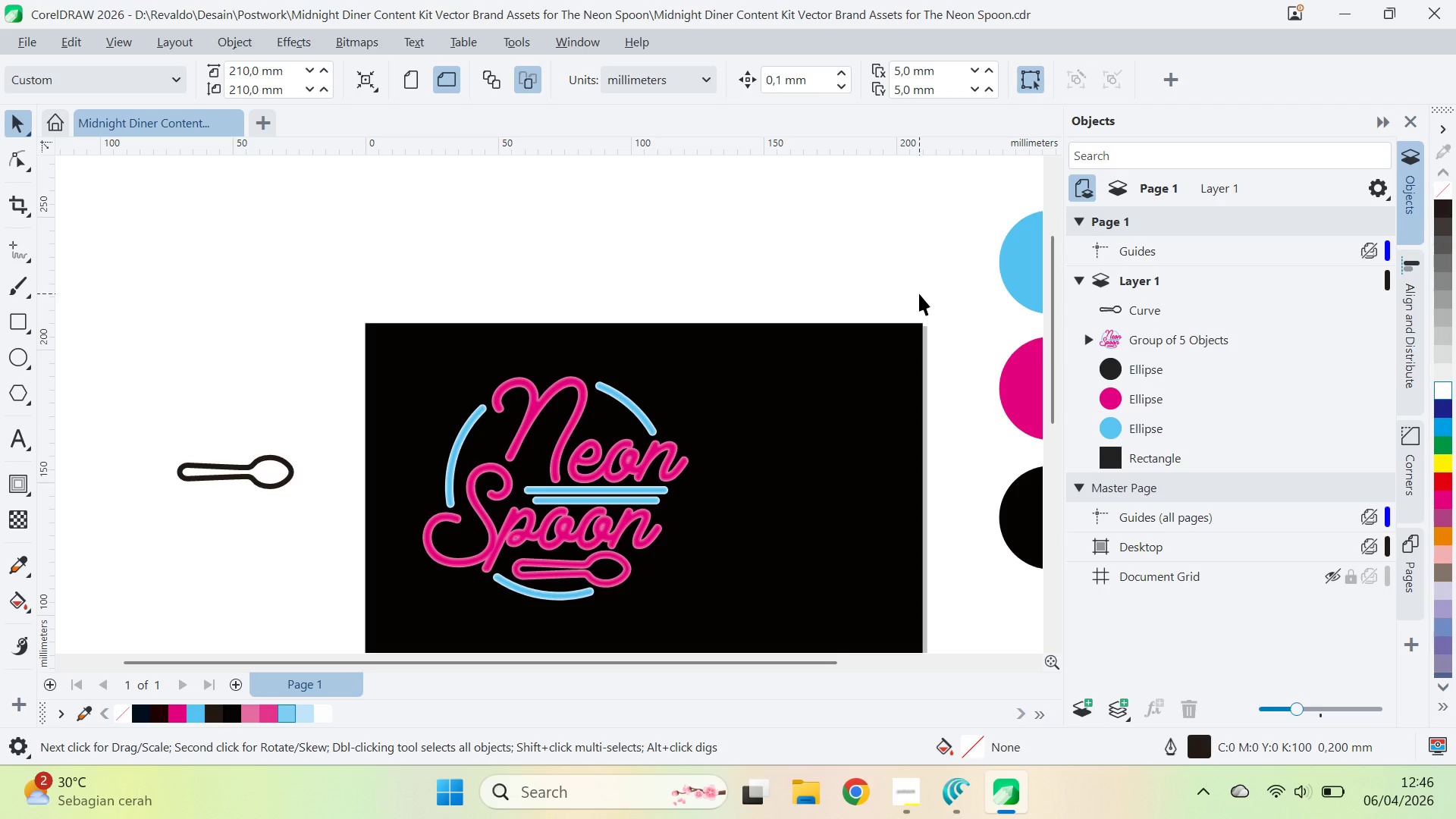 
key(Alt+Tab)
 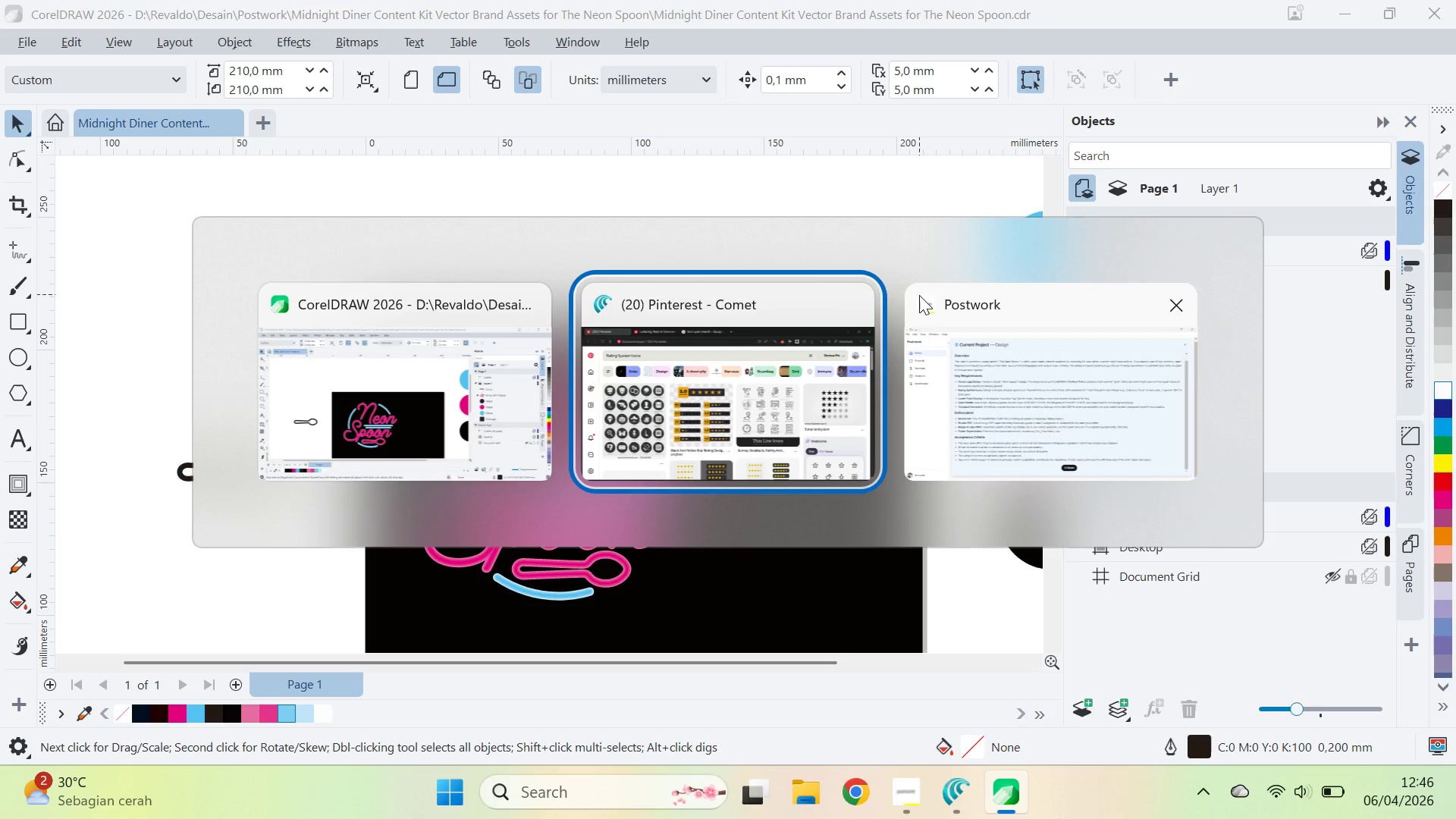 
scroll: coordinate [990, 359], scroll_direction: down, amount: 2.0
 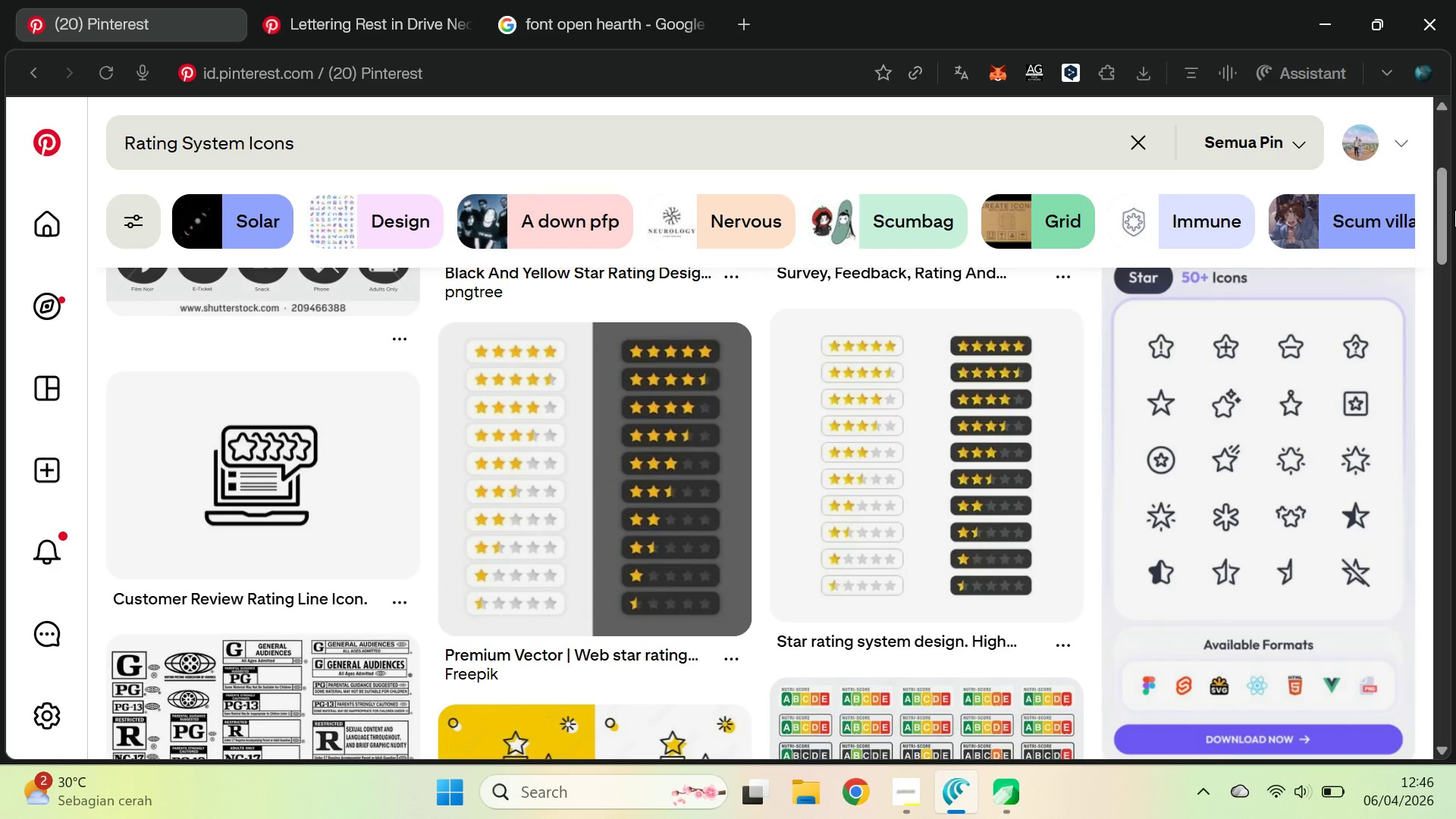 
left_click_drag(start_coordinate=[1448, 212], to_coordinate=[1451, 315])